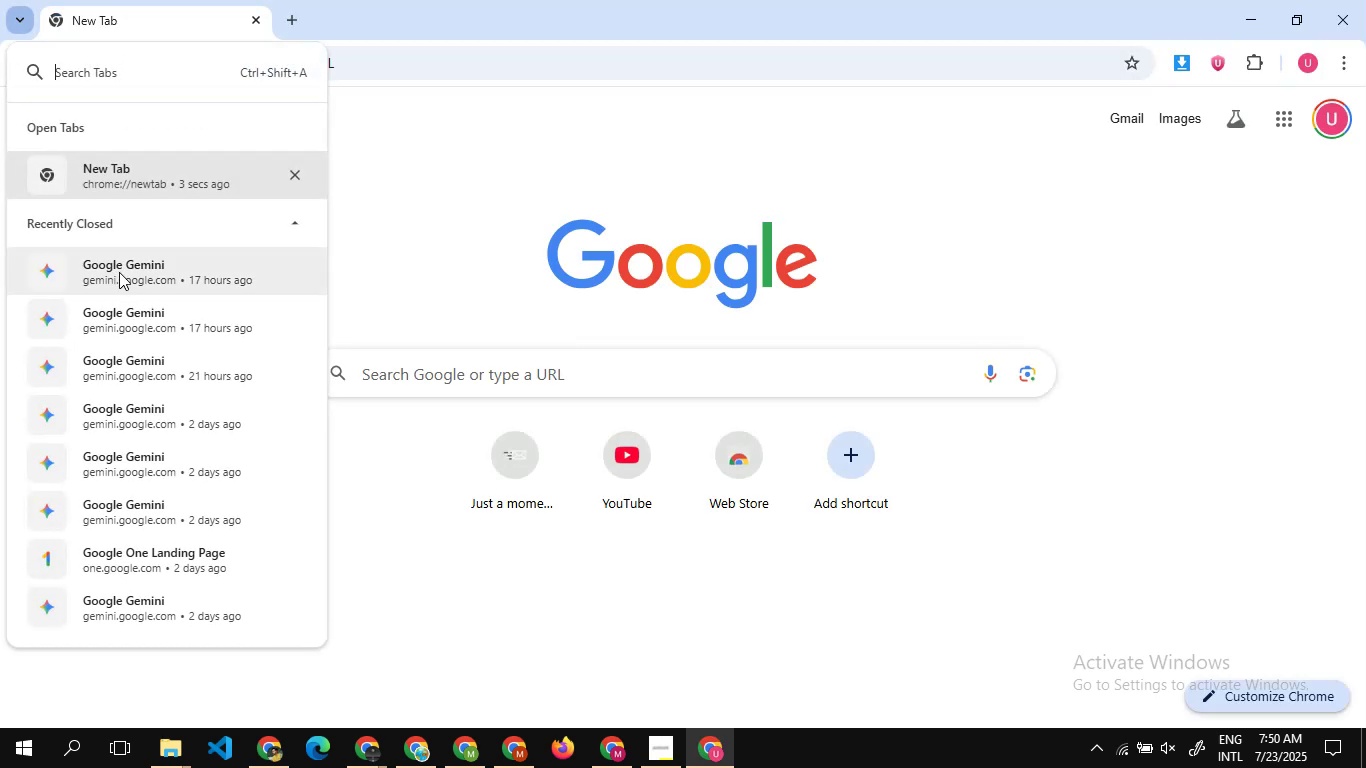 
left_click([123, 279])
 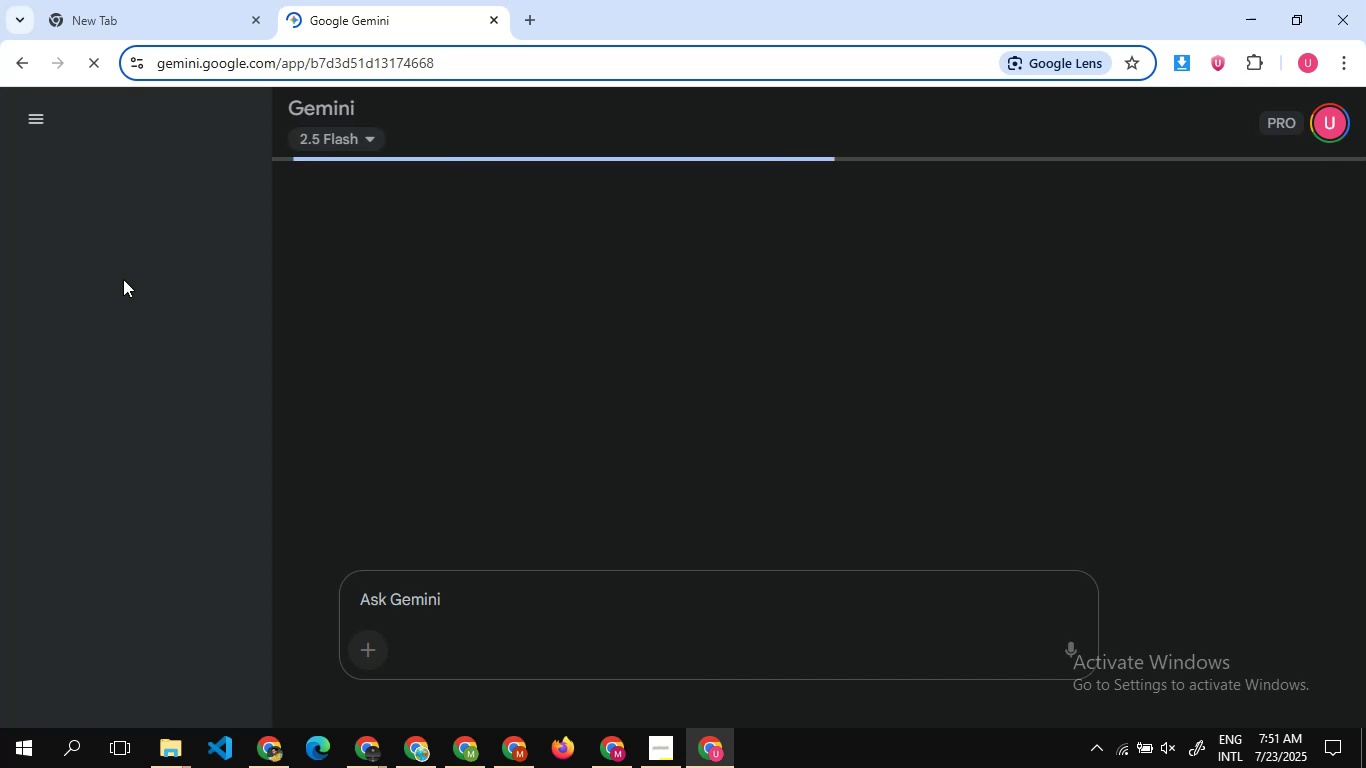 
wait(11.06)
 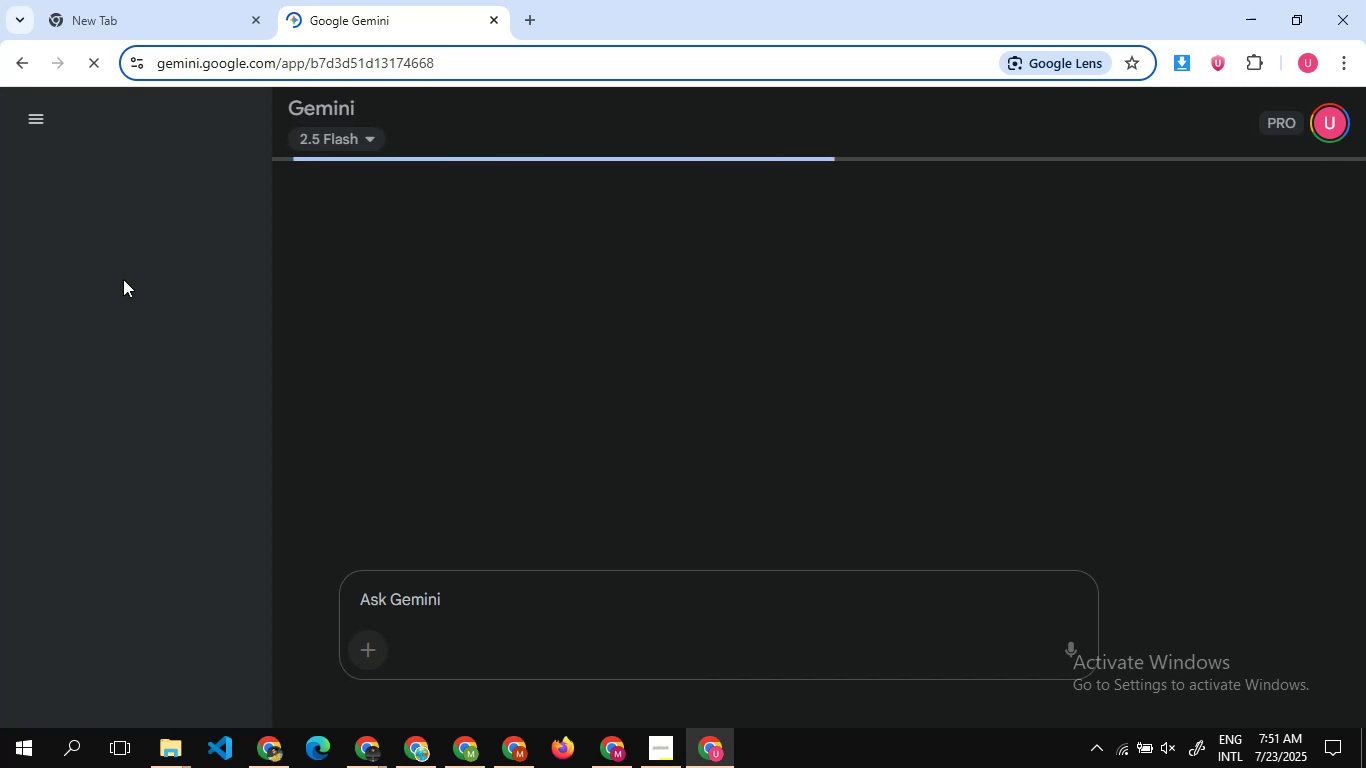 
mouse_move([689, 711])
 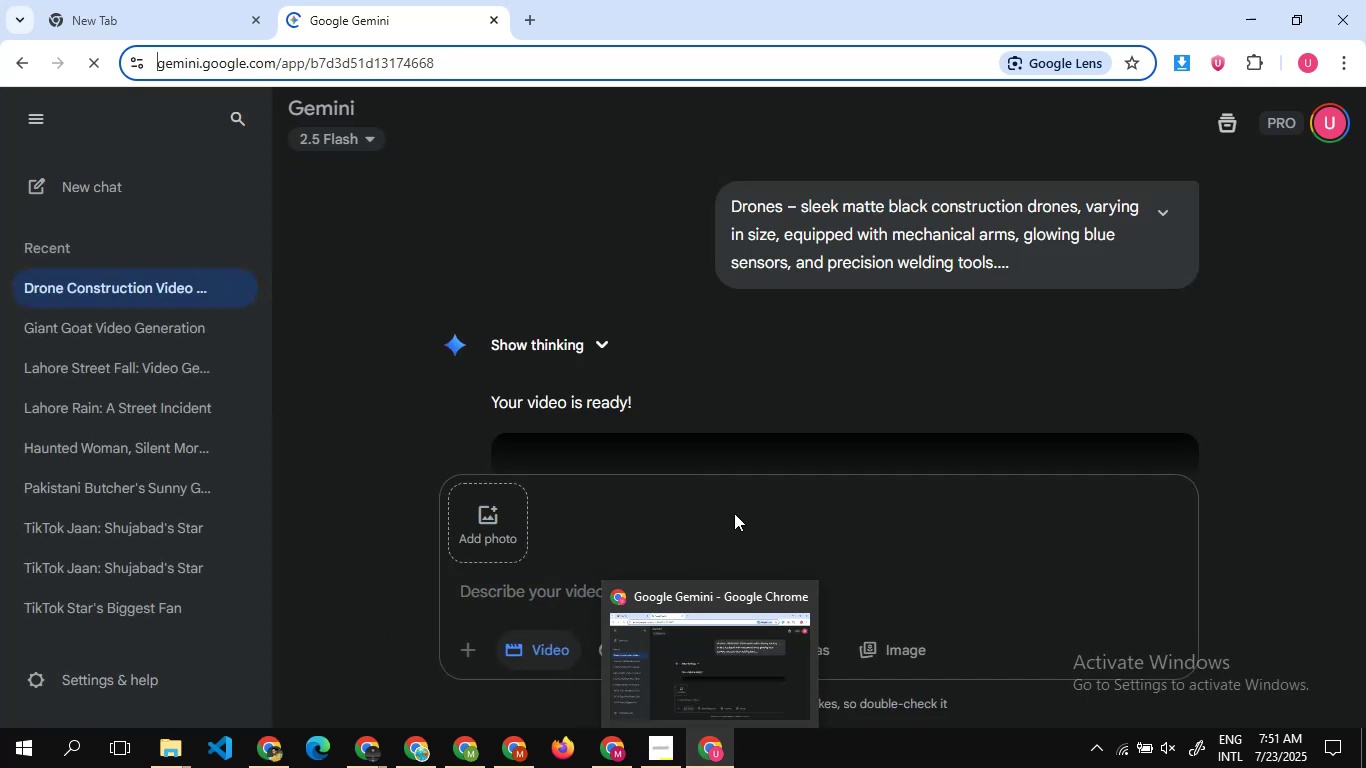 
scroll: coordinate [732, 414], scroll_direction: down, amount: 5.0
 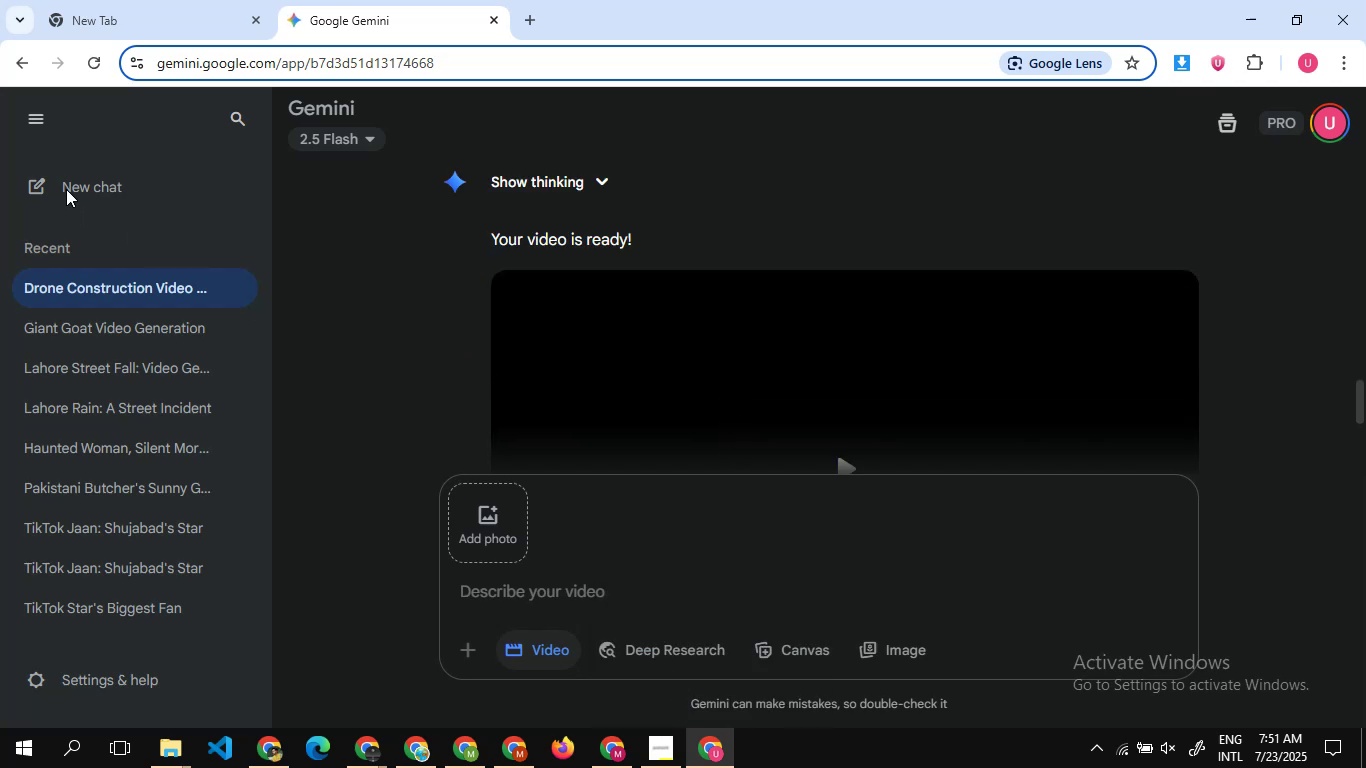 
left_click([66, 189])
 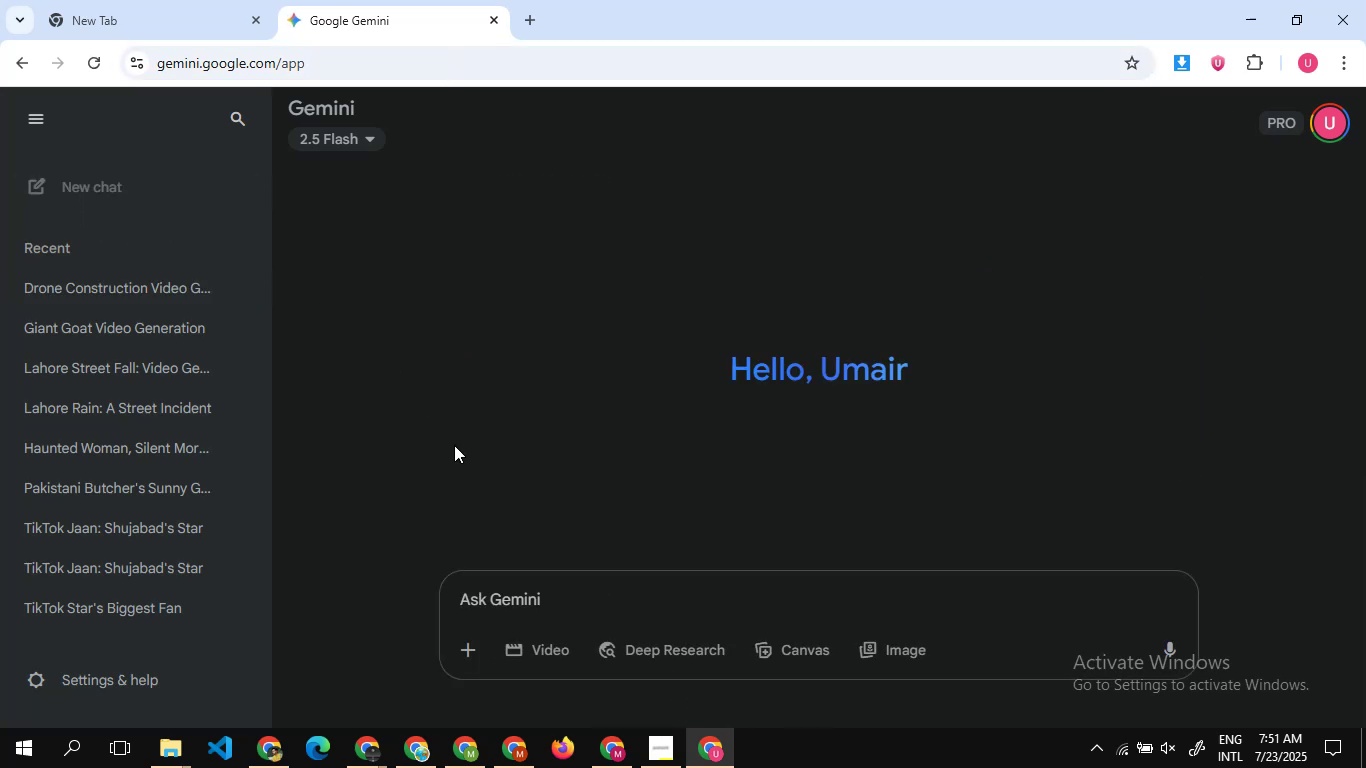 
scroll: coordinate [557, 489], scroll_direction: down, amount: 1.0
 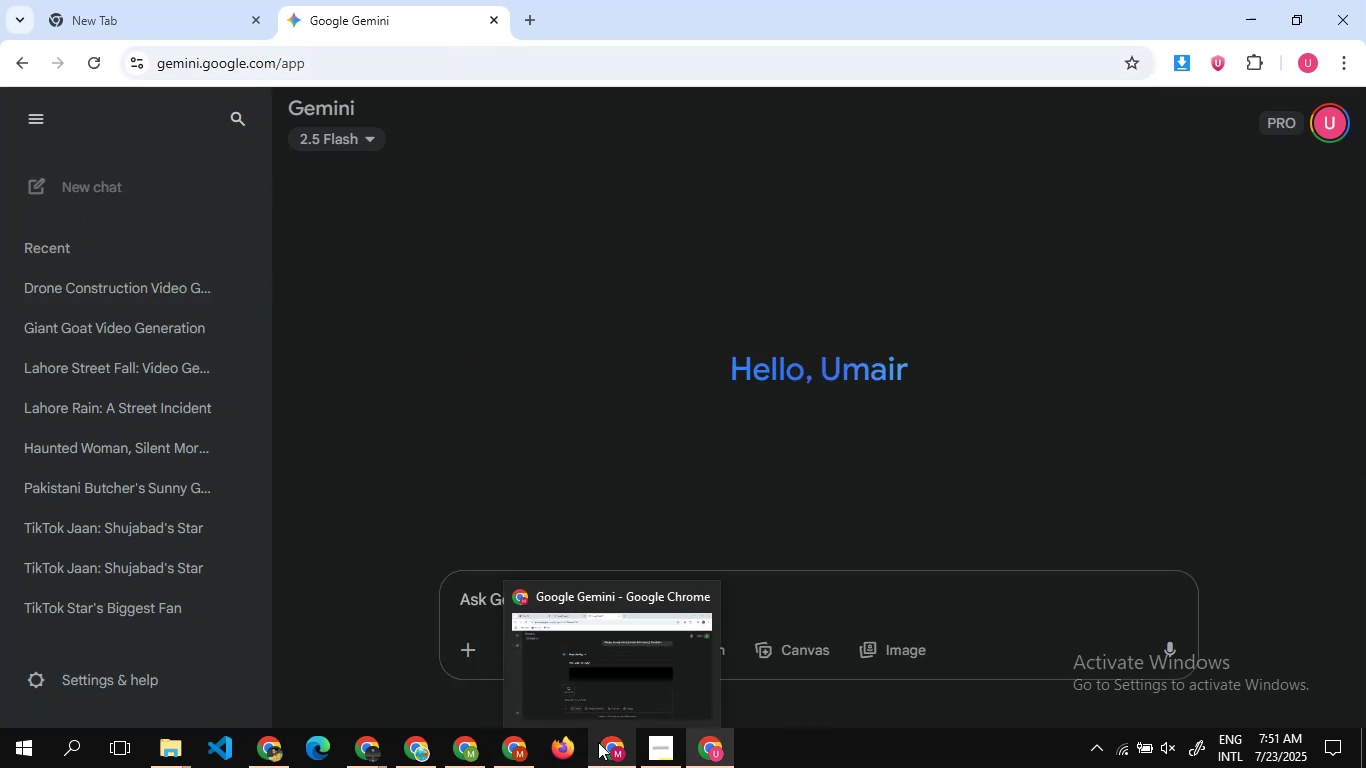 
left_click([601, 757])
 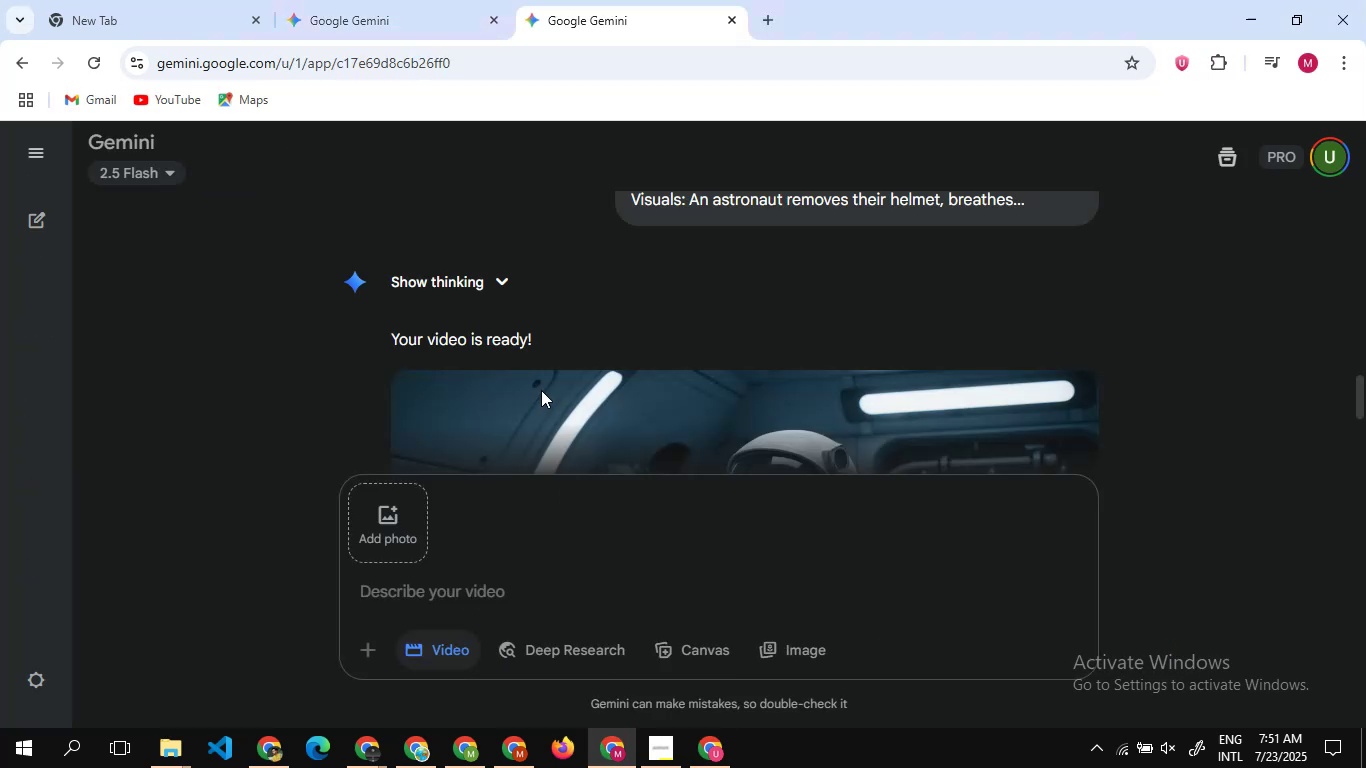 
scroll: coordinate [541, 390], scroll_direction: down, amount: 7.0
 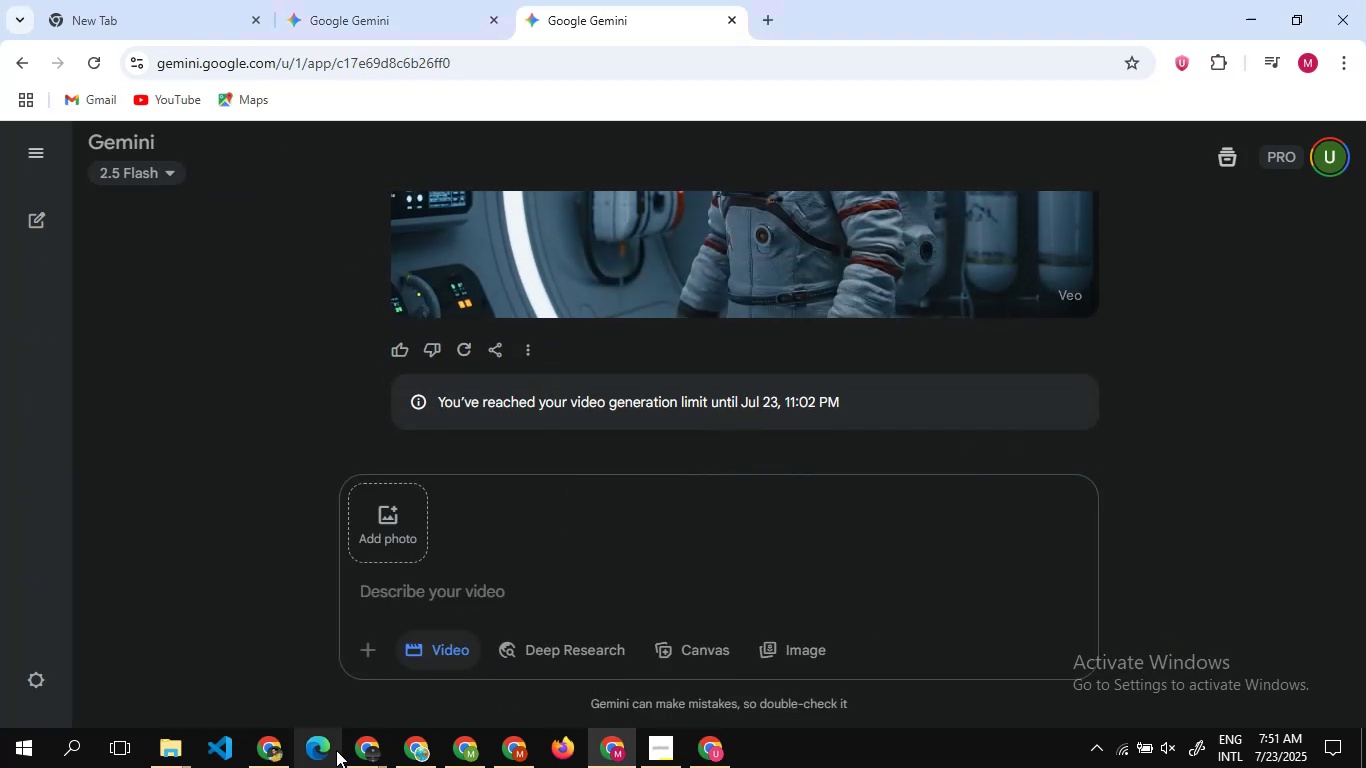 
mouse_move([307, 751])
 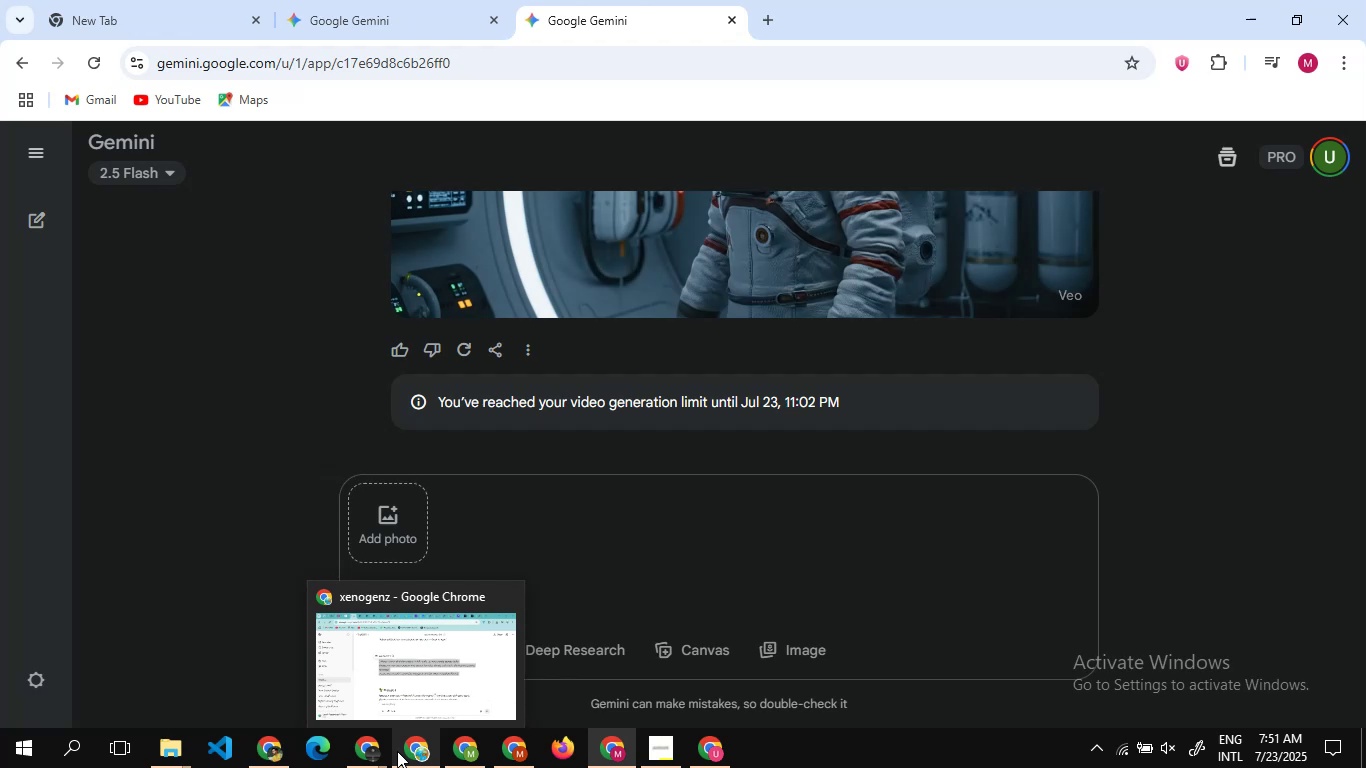 
left_click([411, 742])
 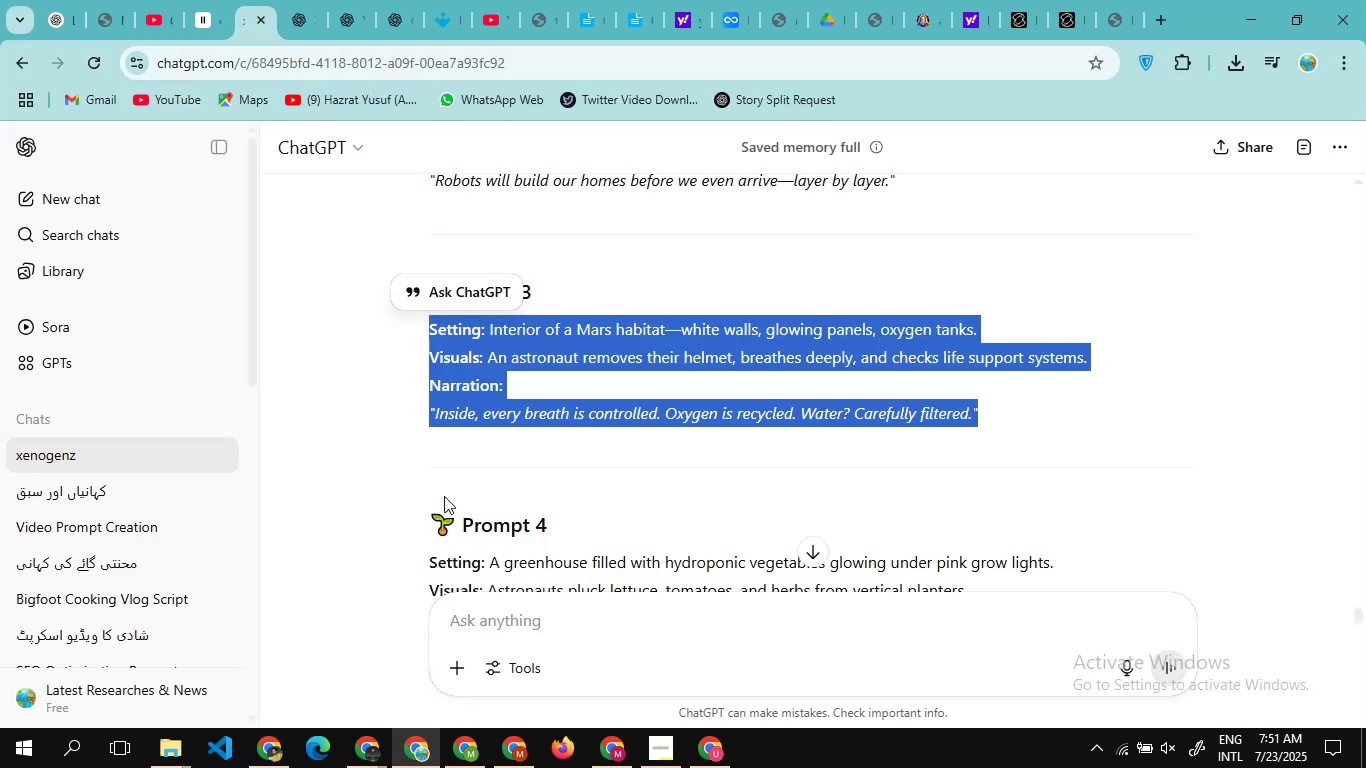 
scroll: coordinate [444, 495], scroll_direction: down, amount: 2.0
 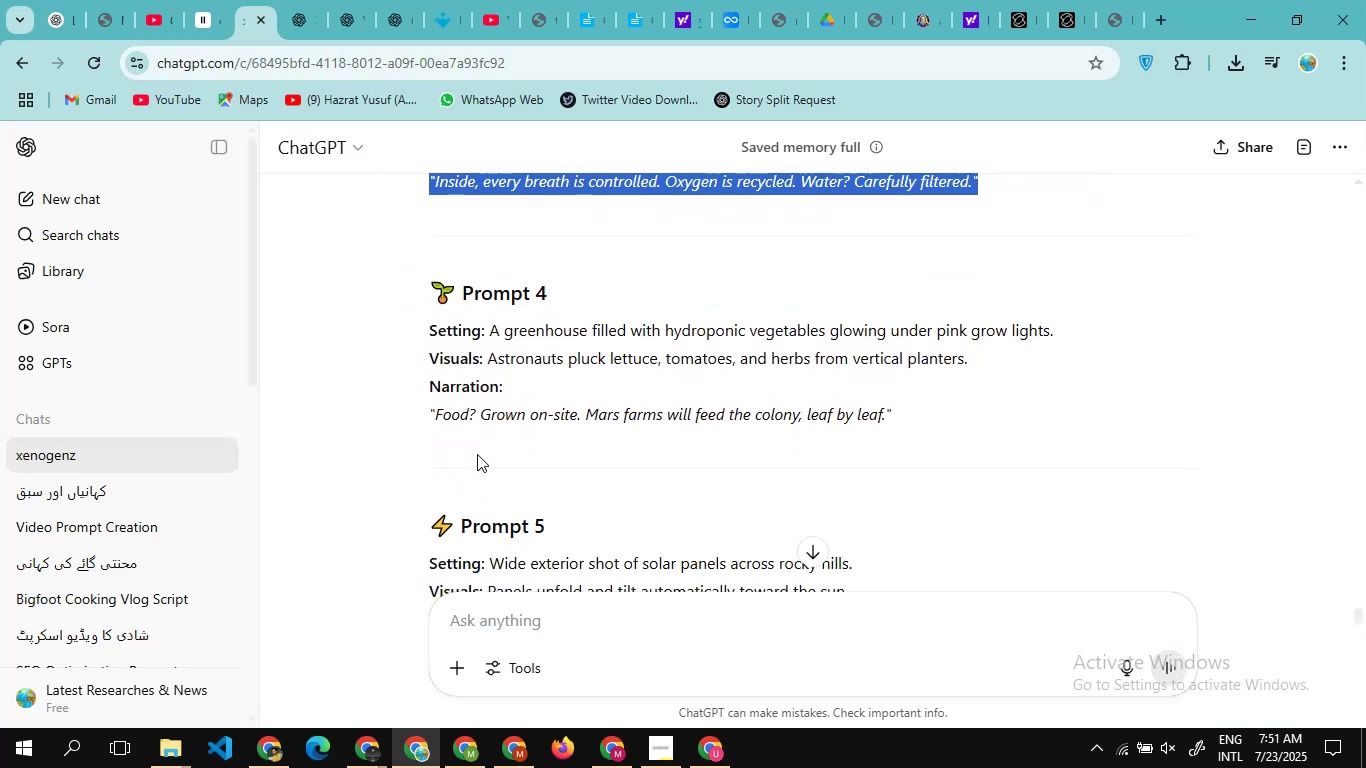 
left_click_drag(start_coordinate=[477, 454], to_coordinate=[393, 330])
 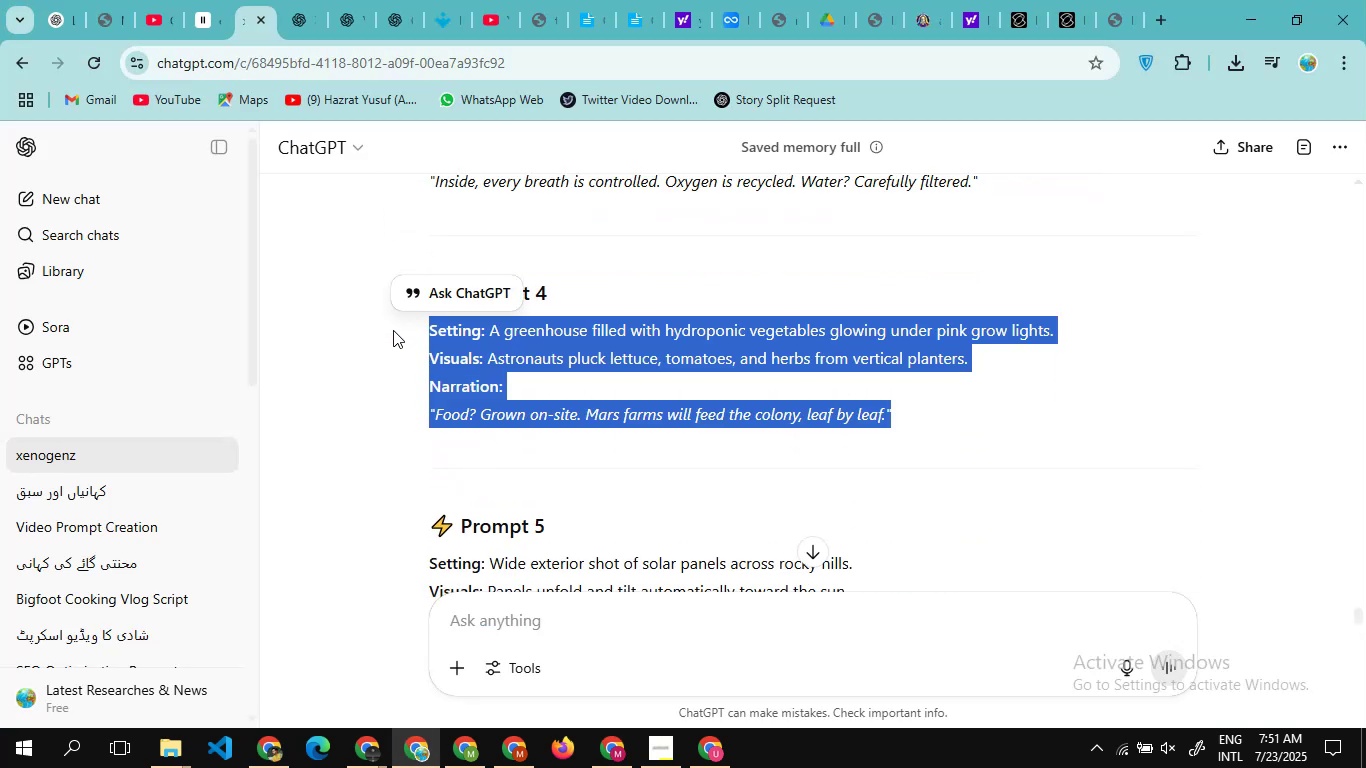 
hold_key(key=ControlLeft, duration=1.09)
 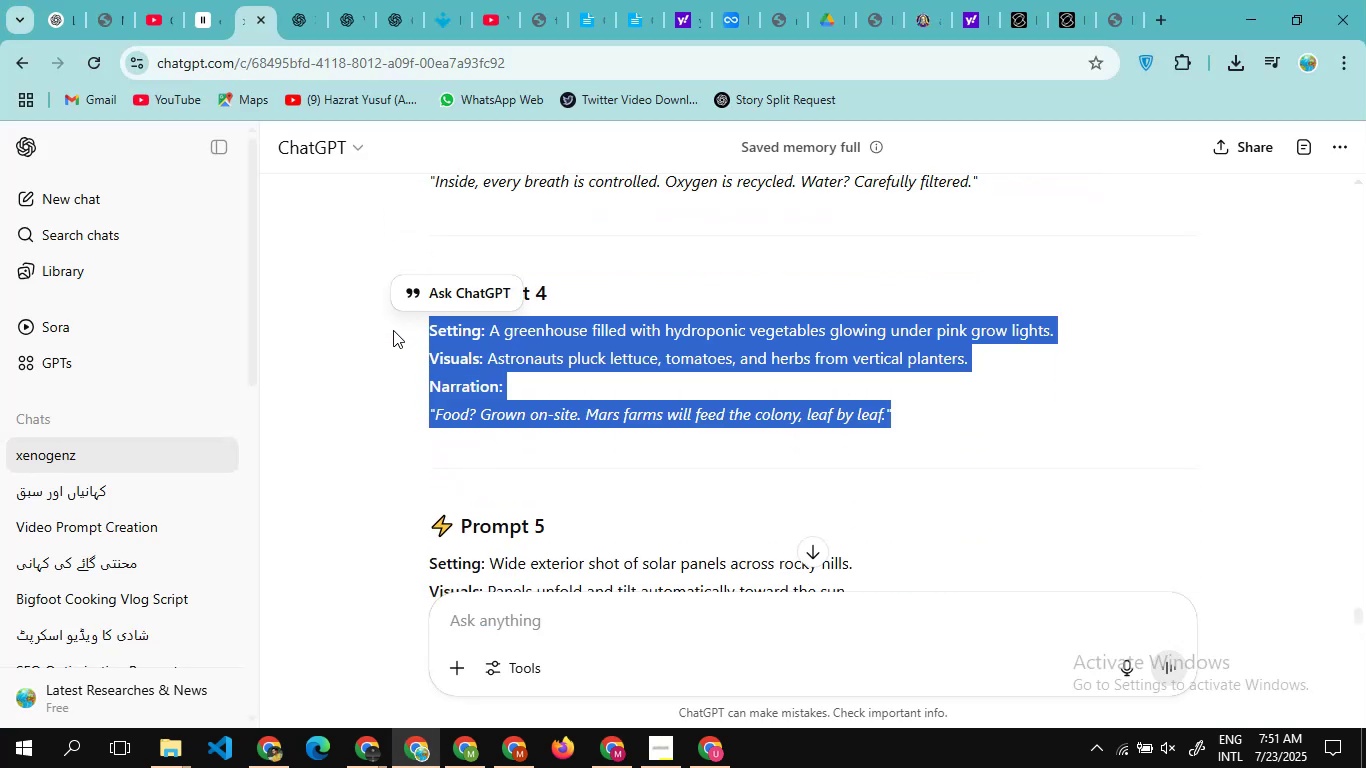 
hold_key(key=C, duration=0.47)
 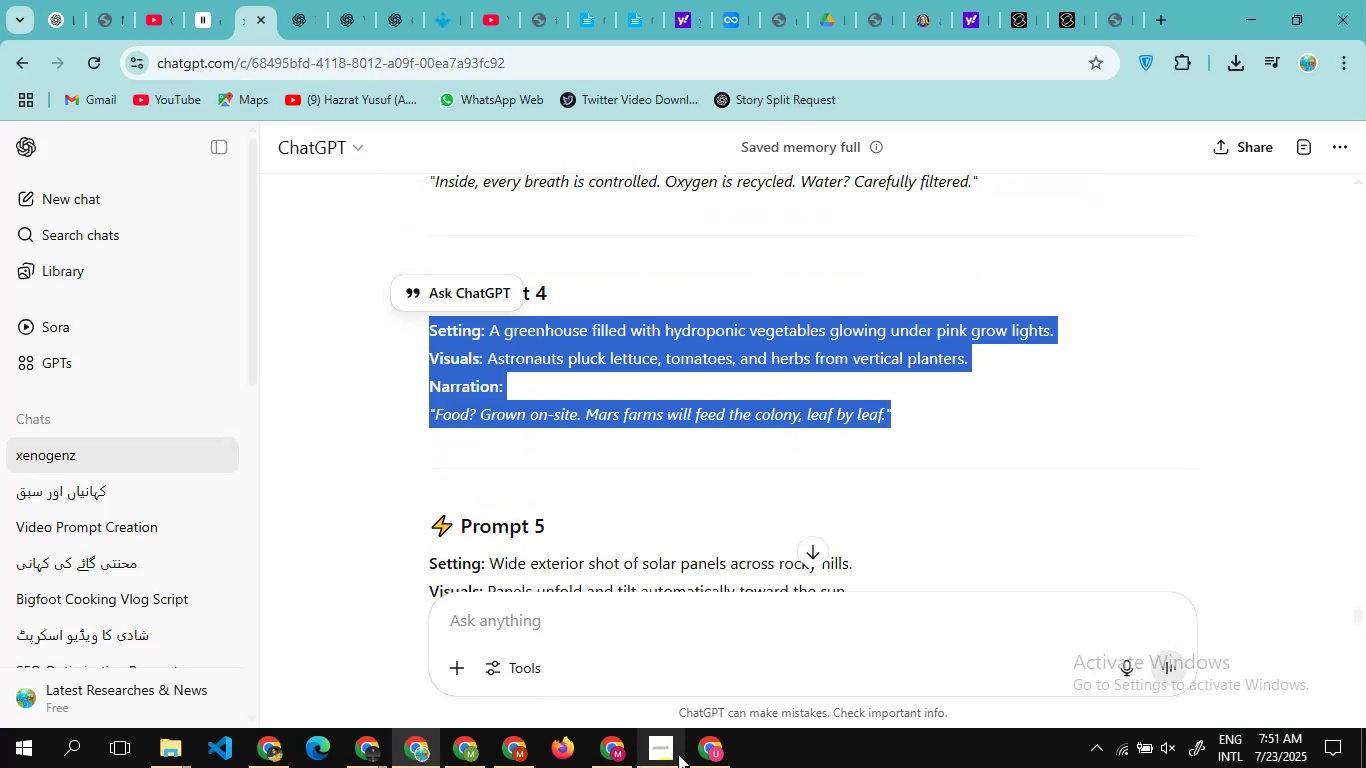 
left_click([706, 746])
 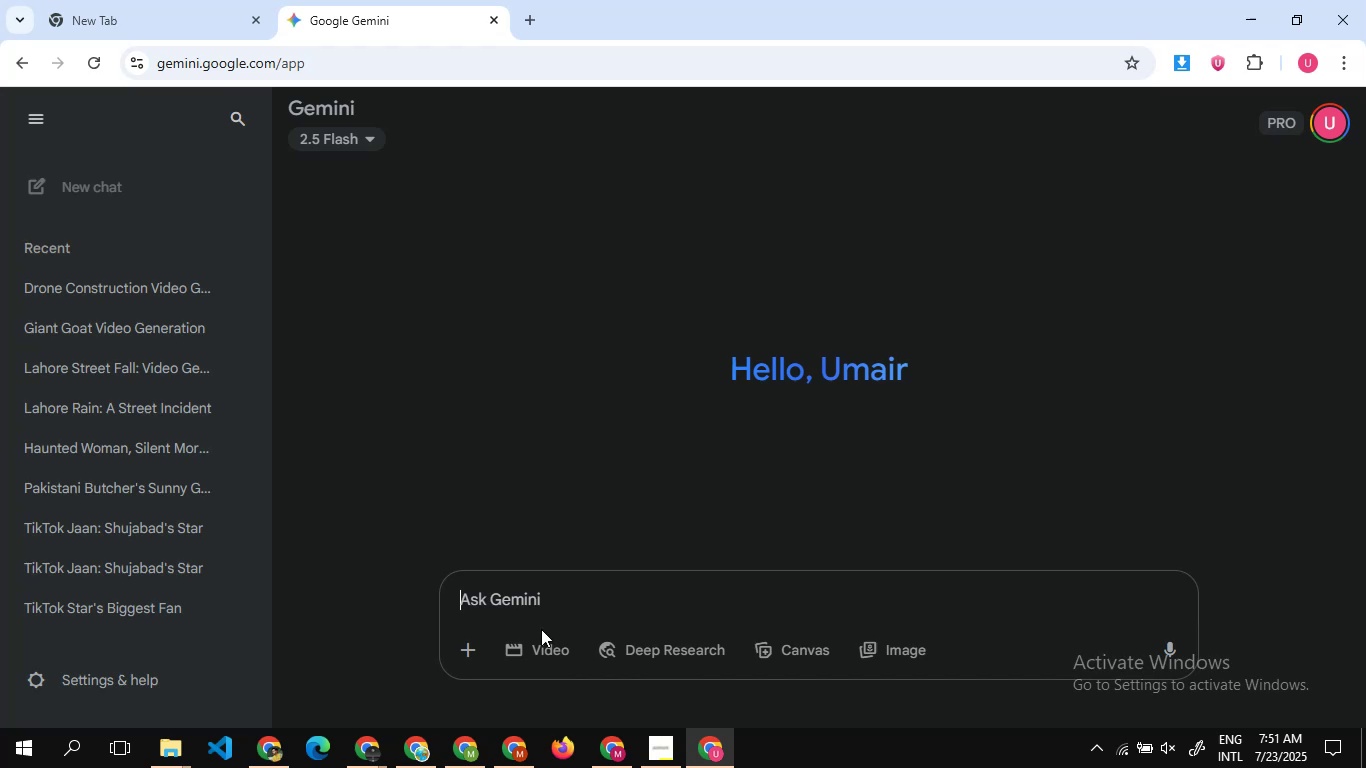 
left_click([544, 639])
 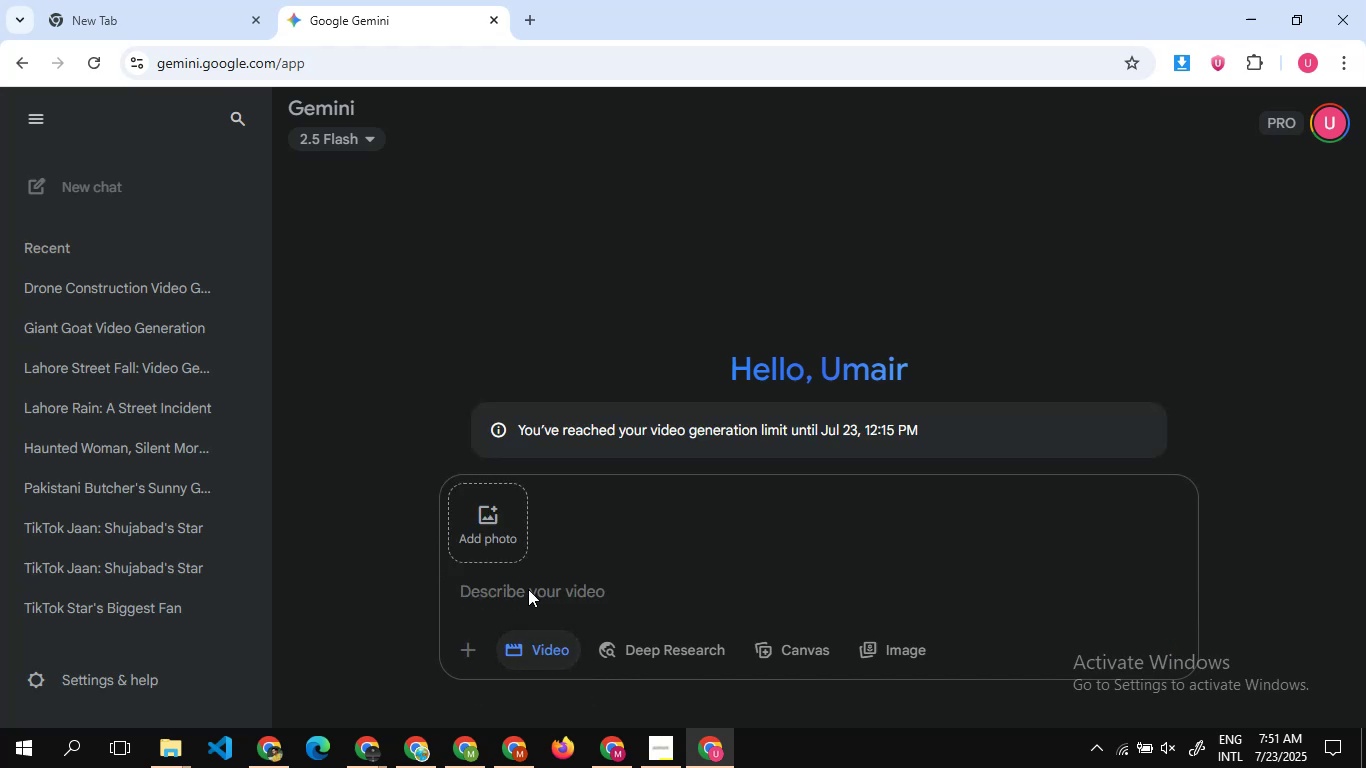 
left_click([528, 589])
 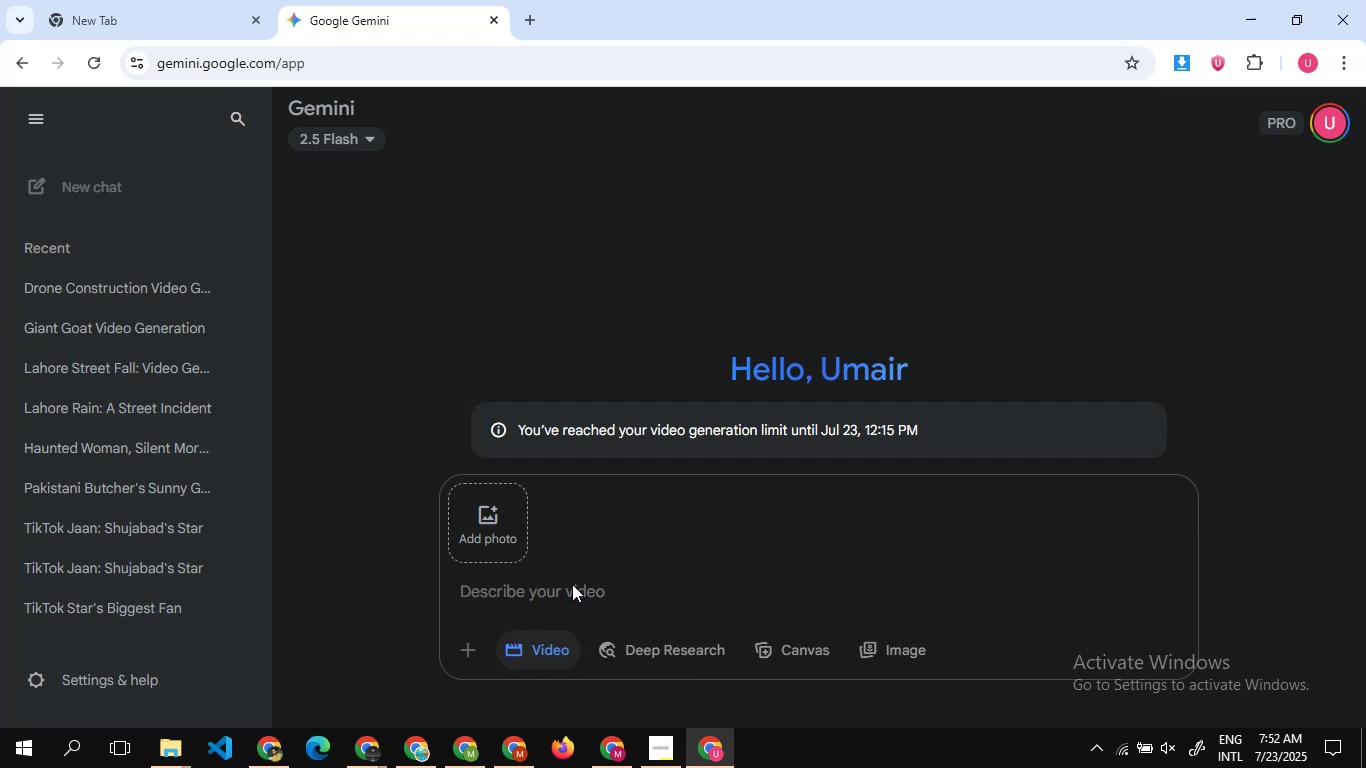 
wait(25.76)
 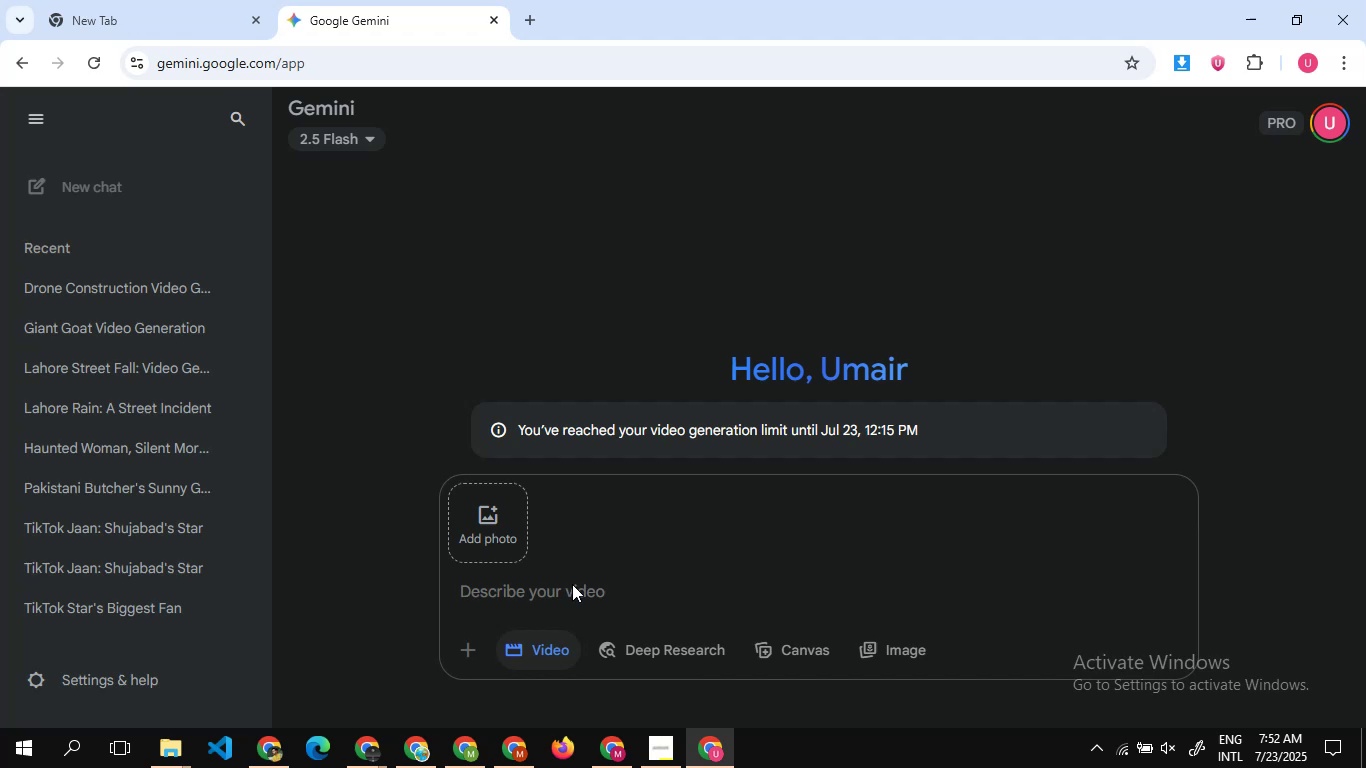 
scroll: coordinate [690, 535], scroll_direction: down, amount: 1.0
 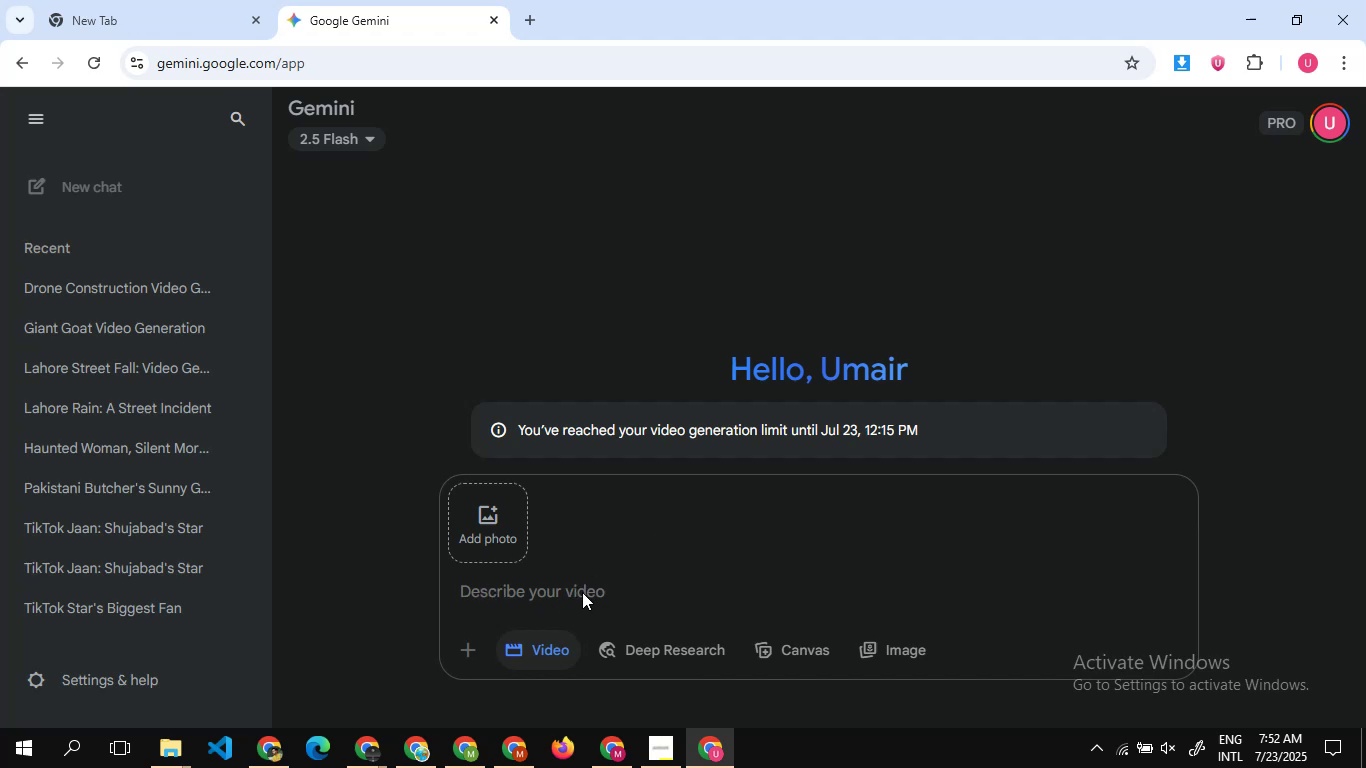 
left_click([582, 592])
 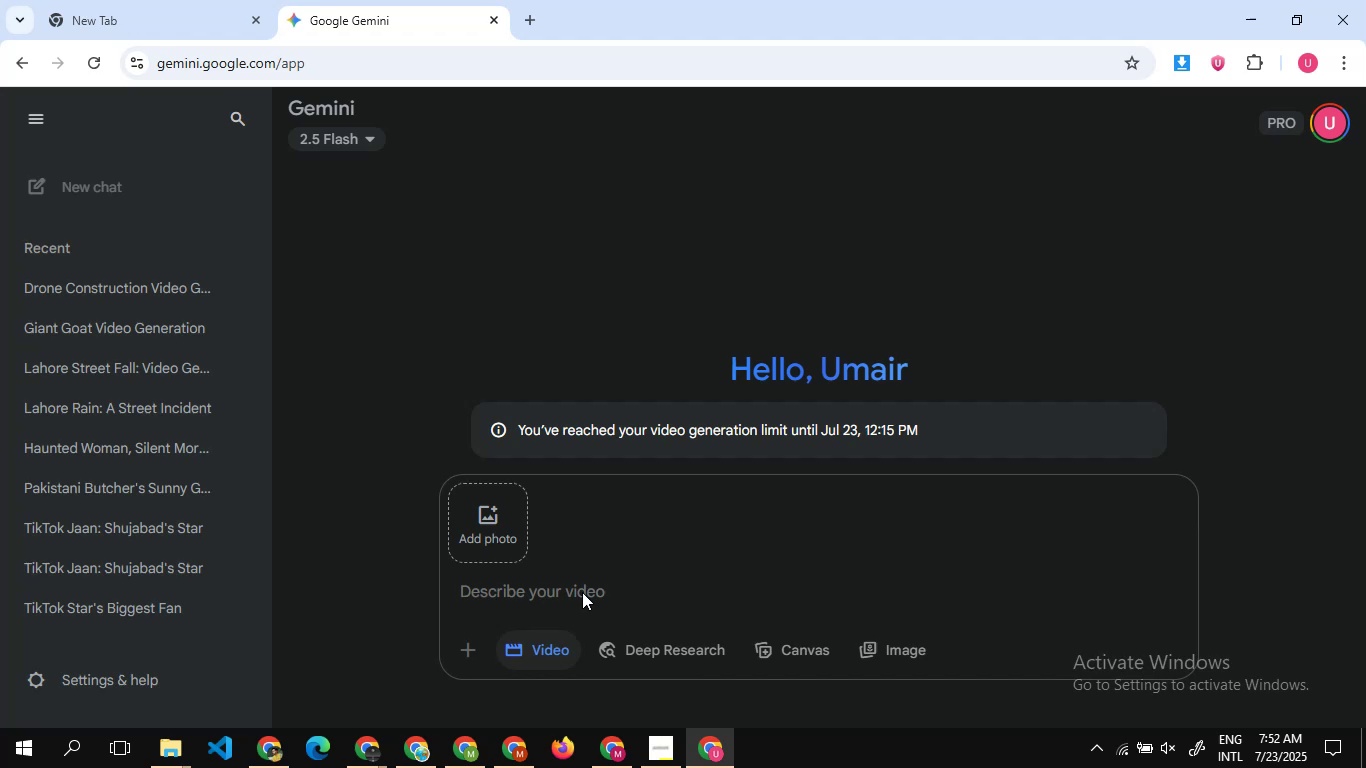 
wait(19.43)
 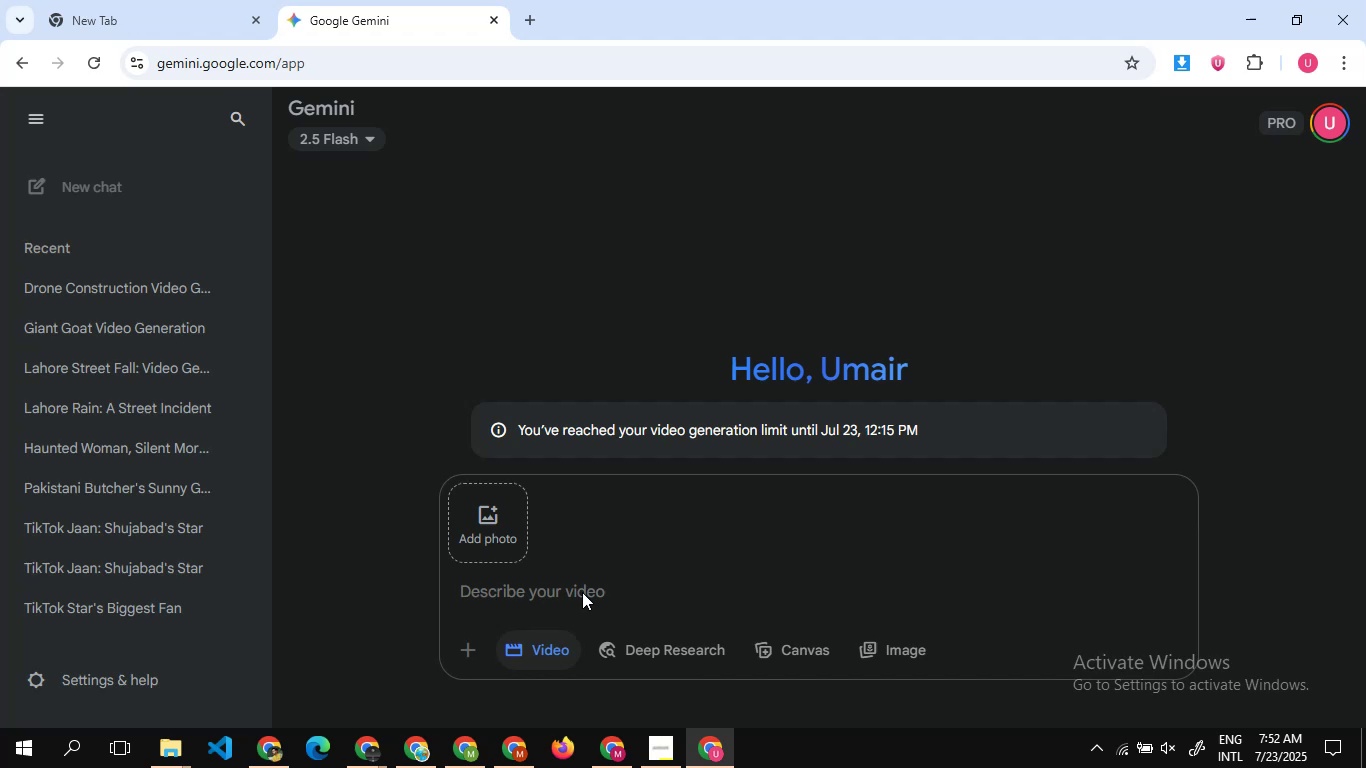 
scroll: coordinate [473, 441], scroll_direction: down, amount: 1.0
 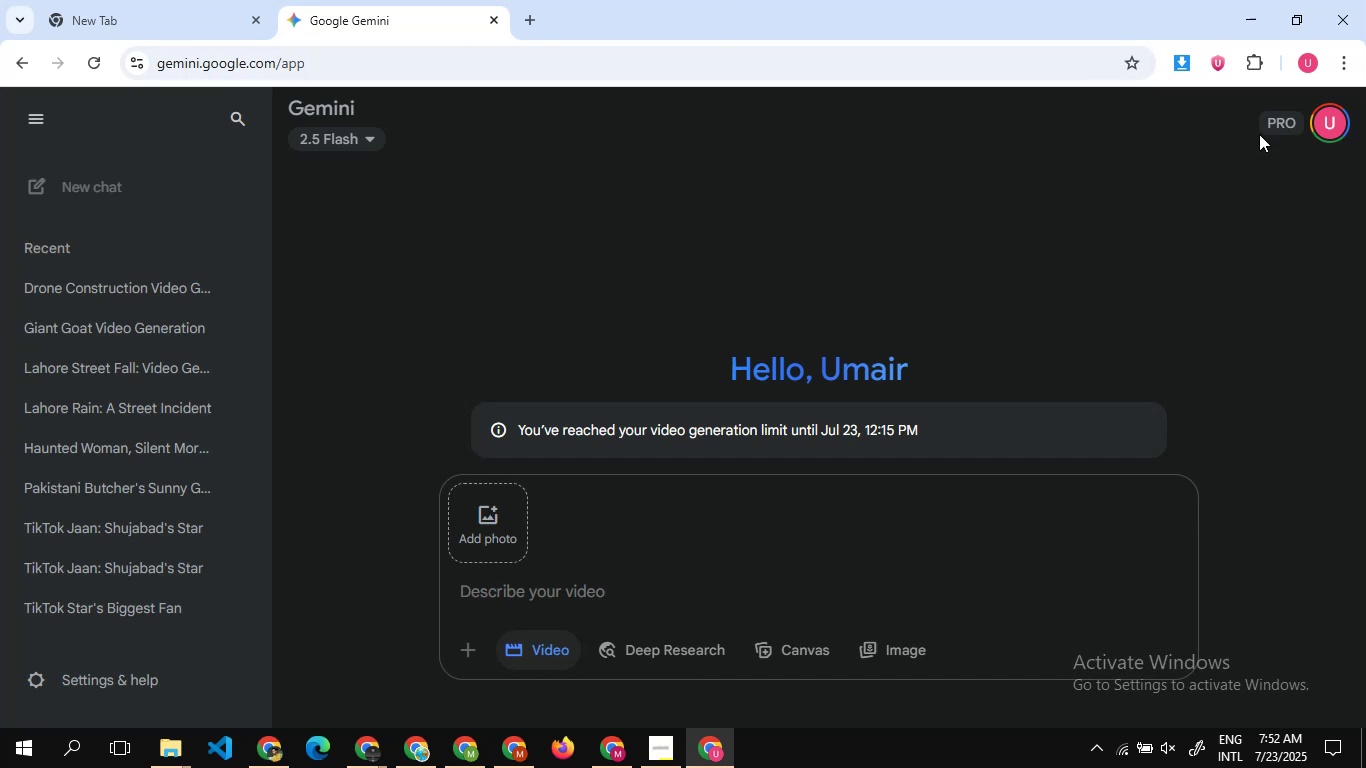 
left_click([1323, 121])
 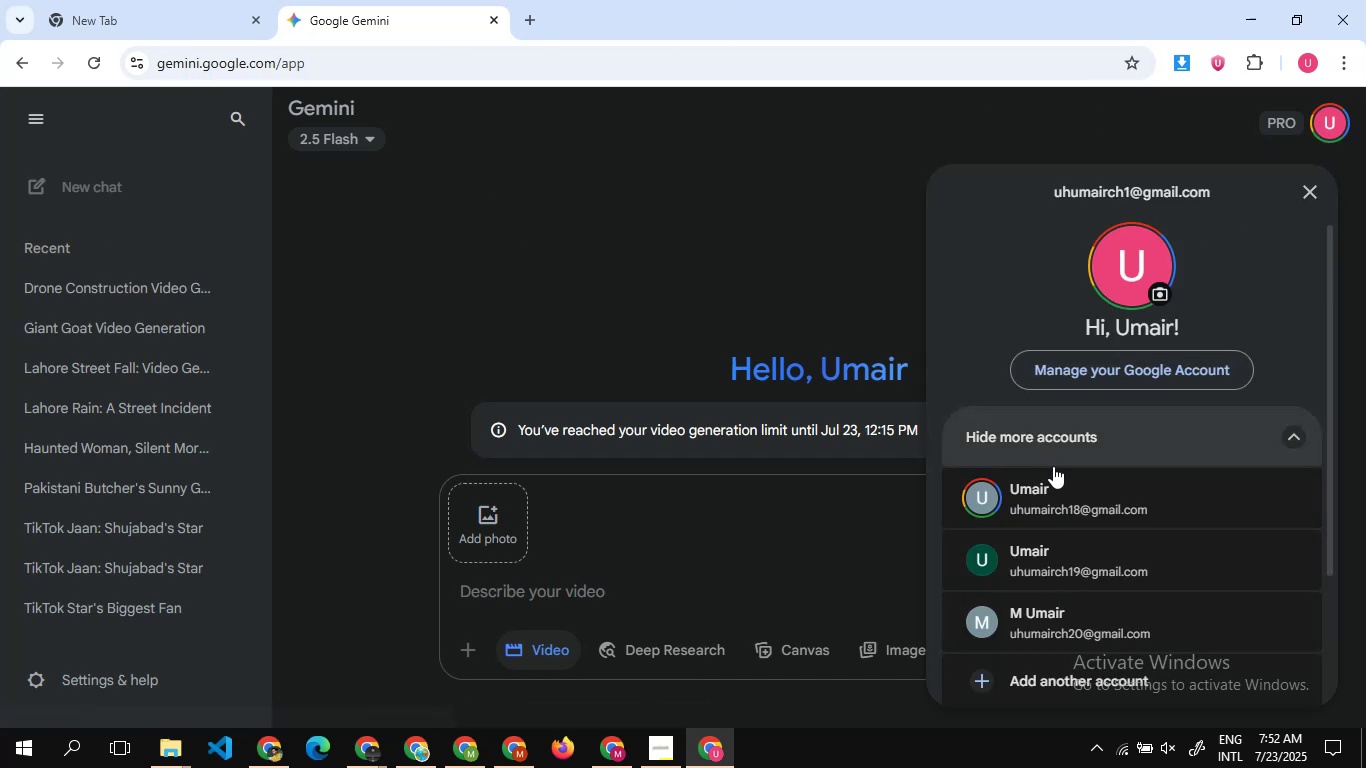 
left_click([1056, 497])
 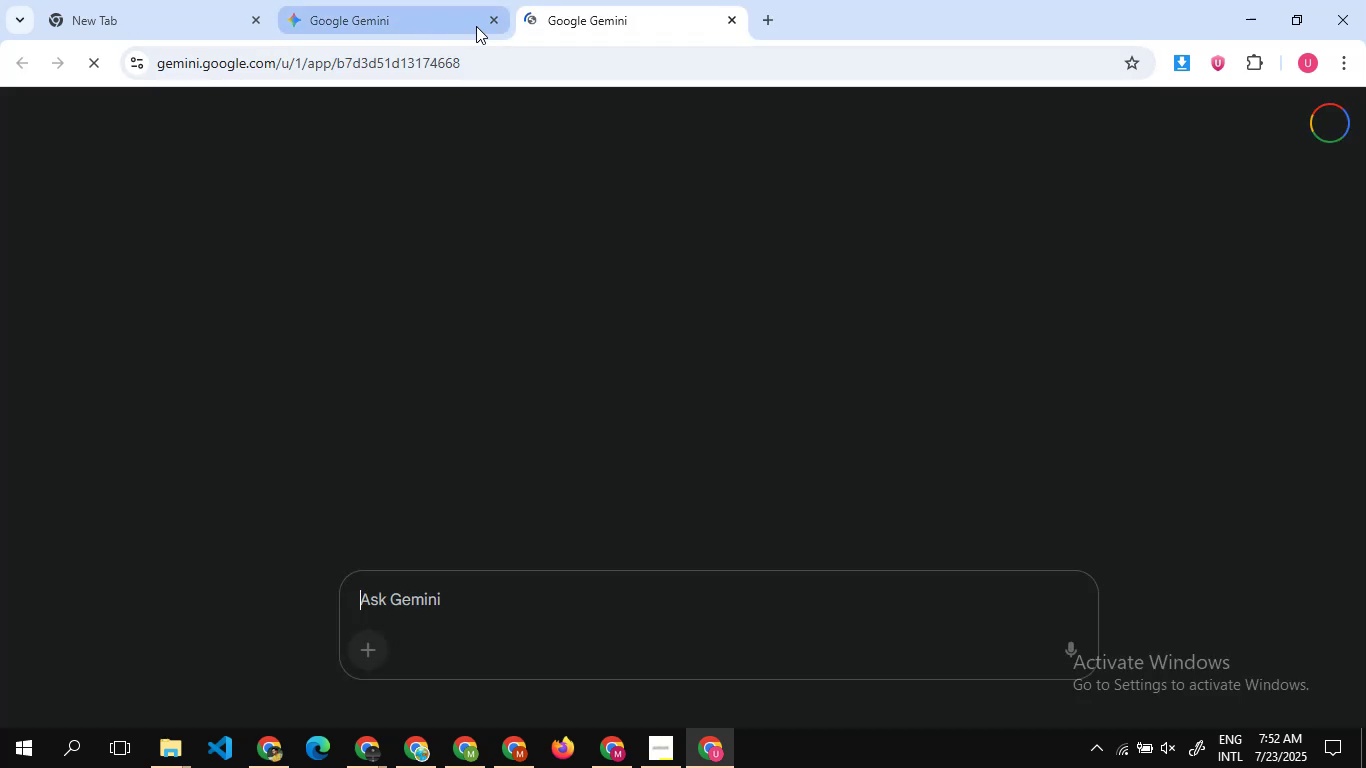 
left_click([493, 22])
 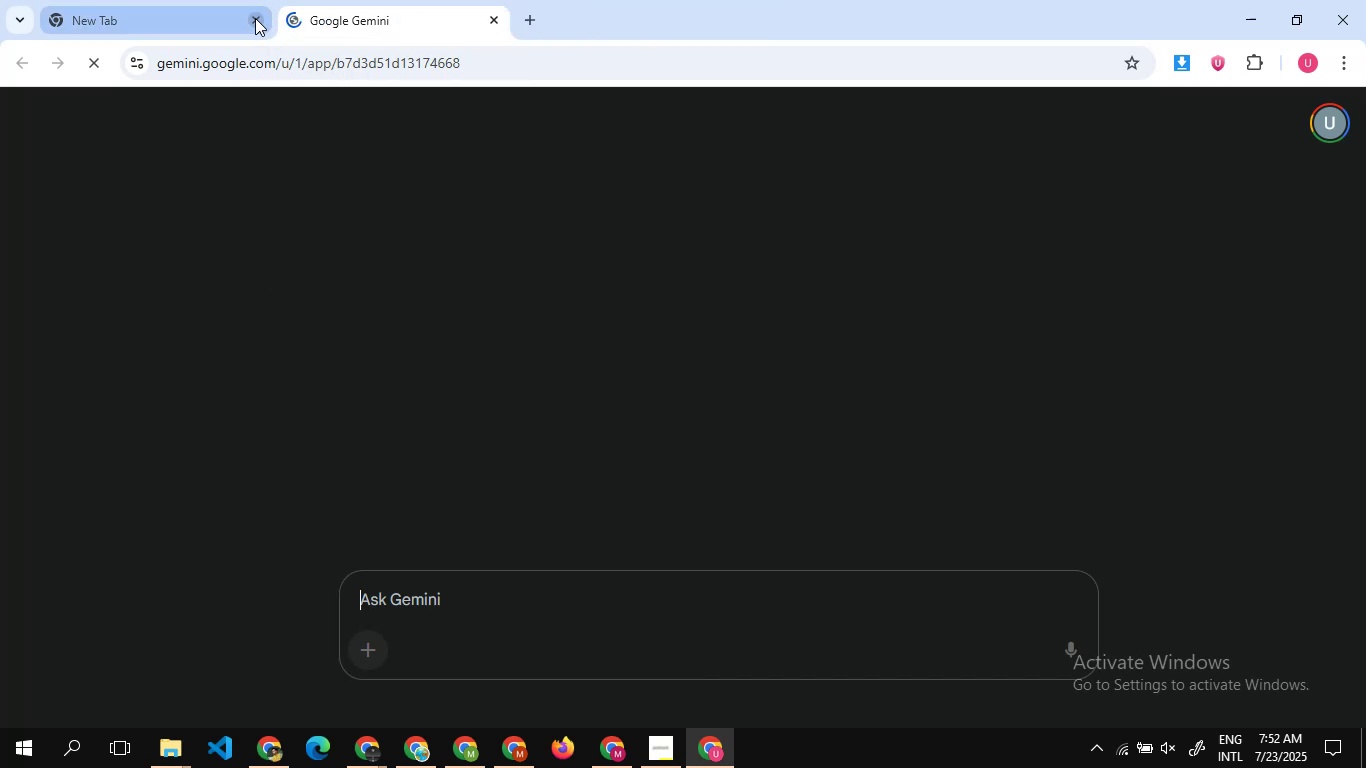 
left_click([255, 18])
 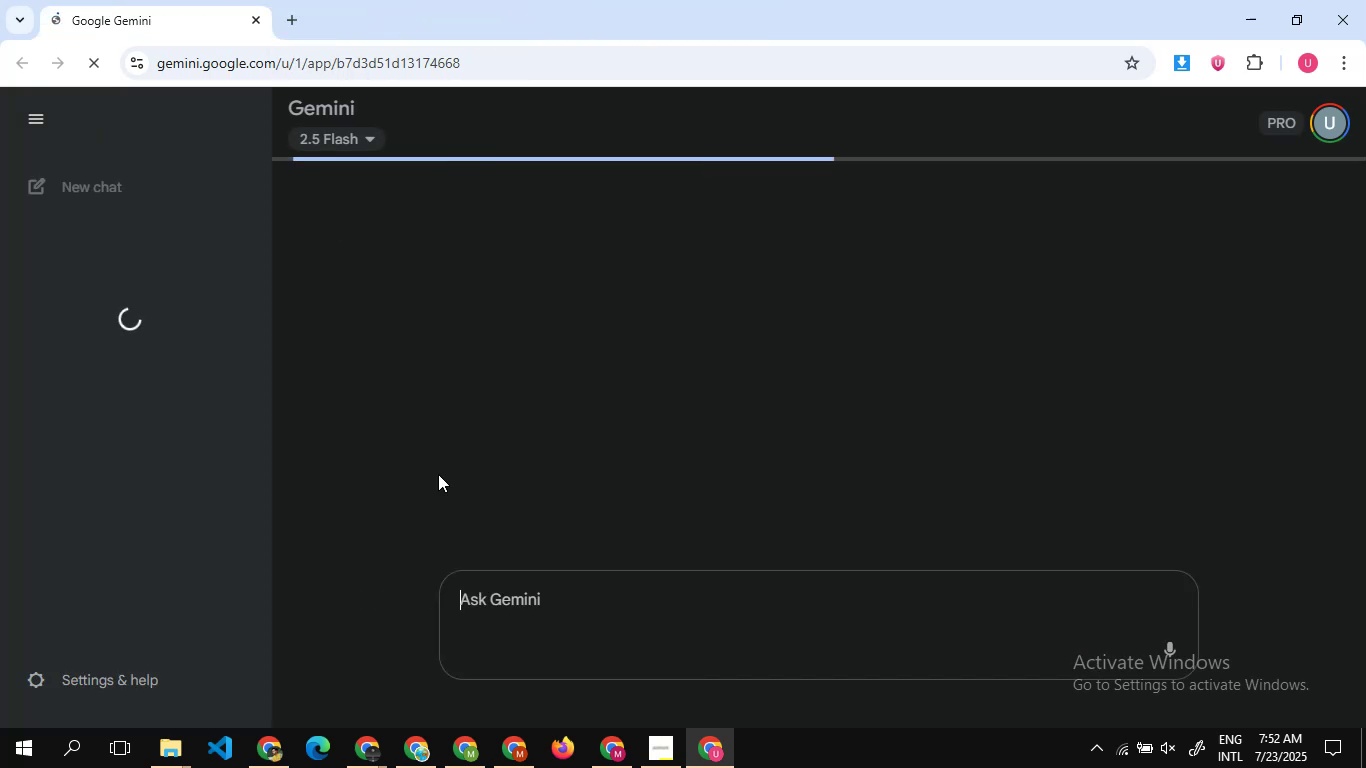 
mouse_move([541, 595])
 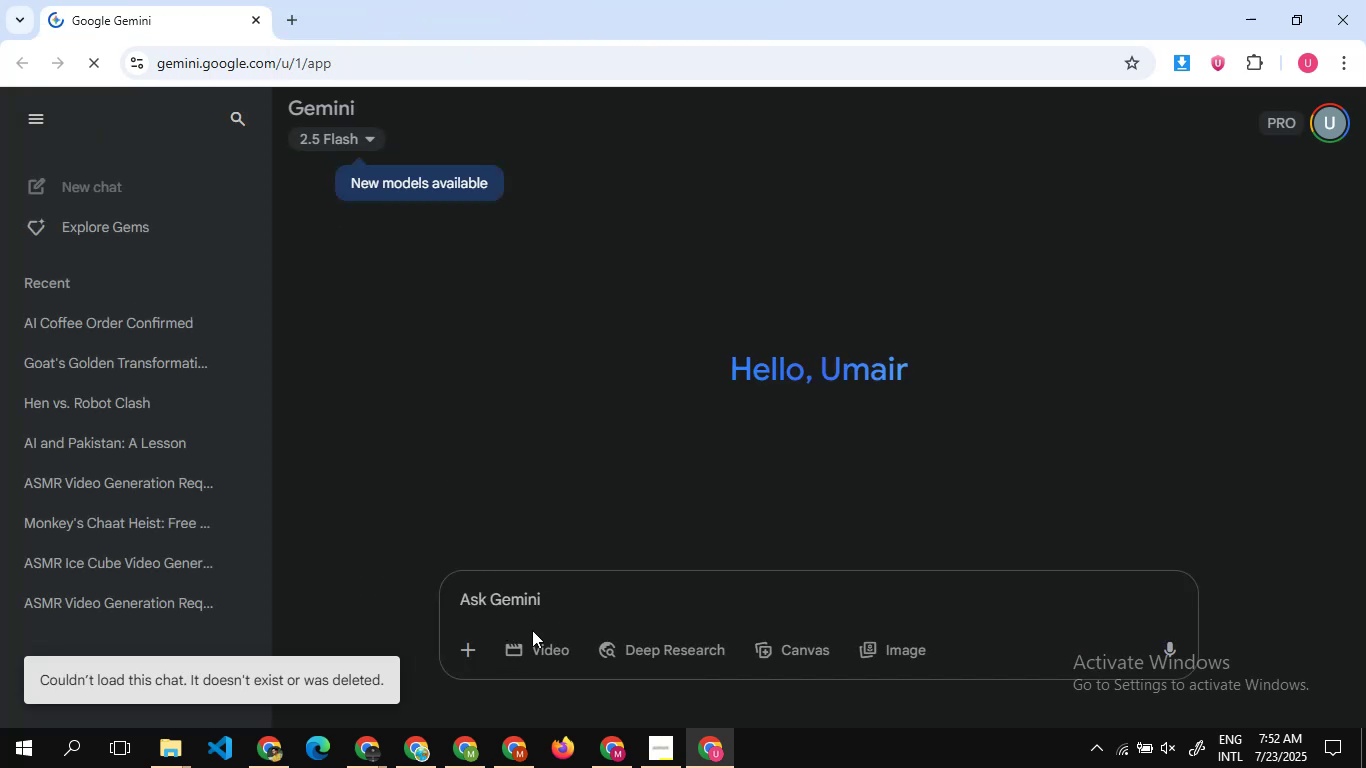 
left_click([546, 645])
 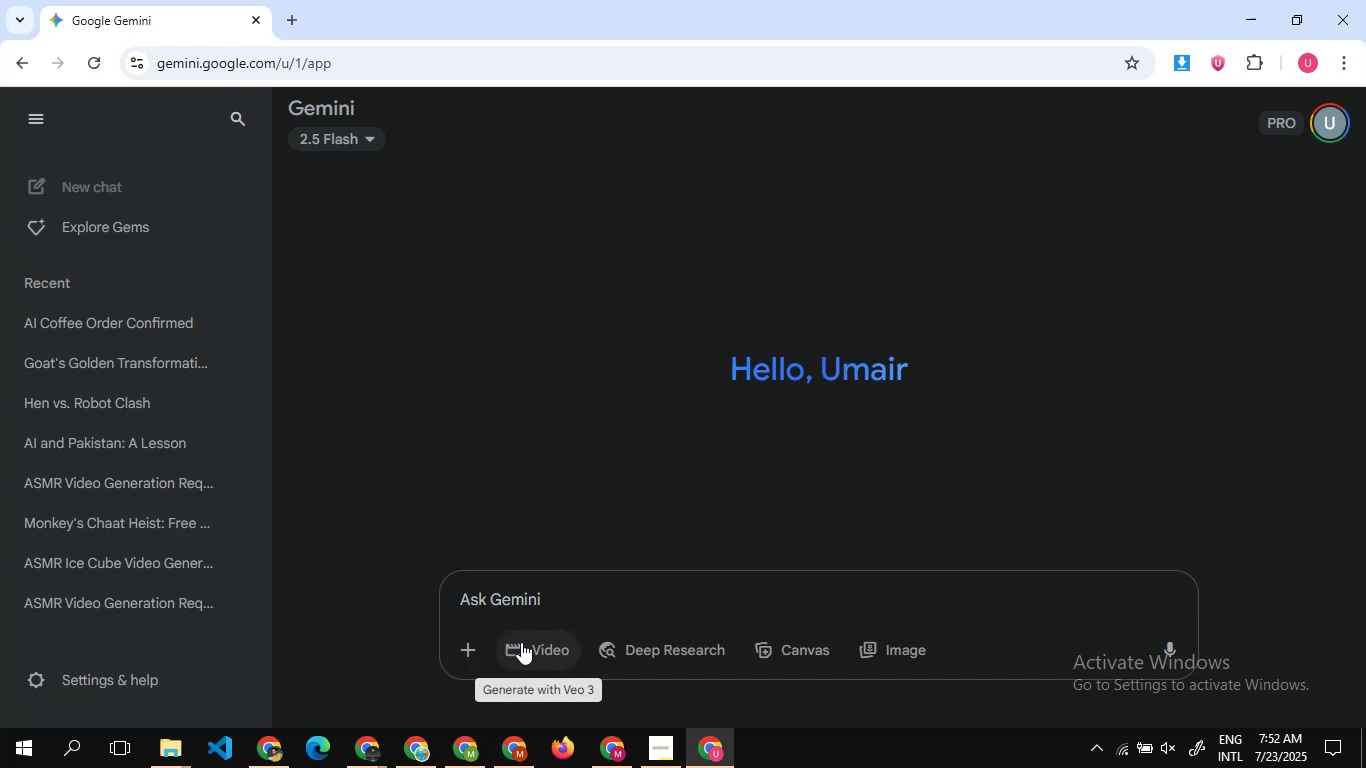 
left_click([521, 642])
 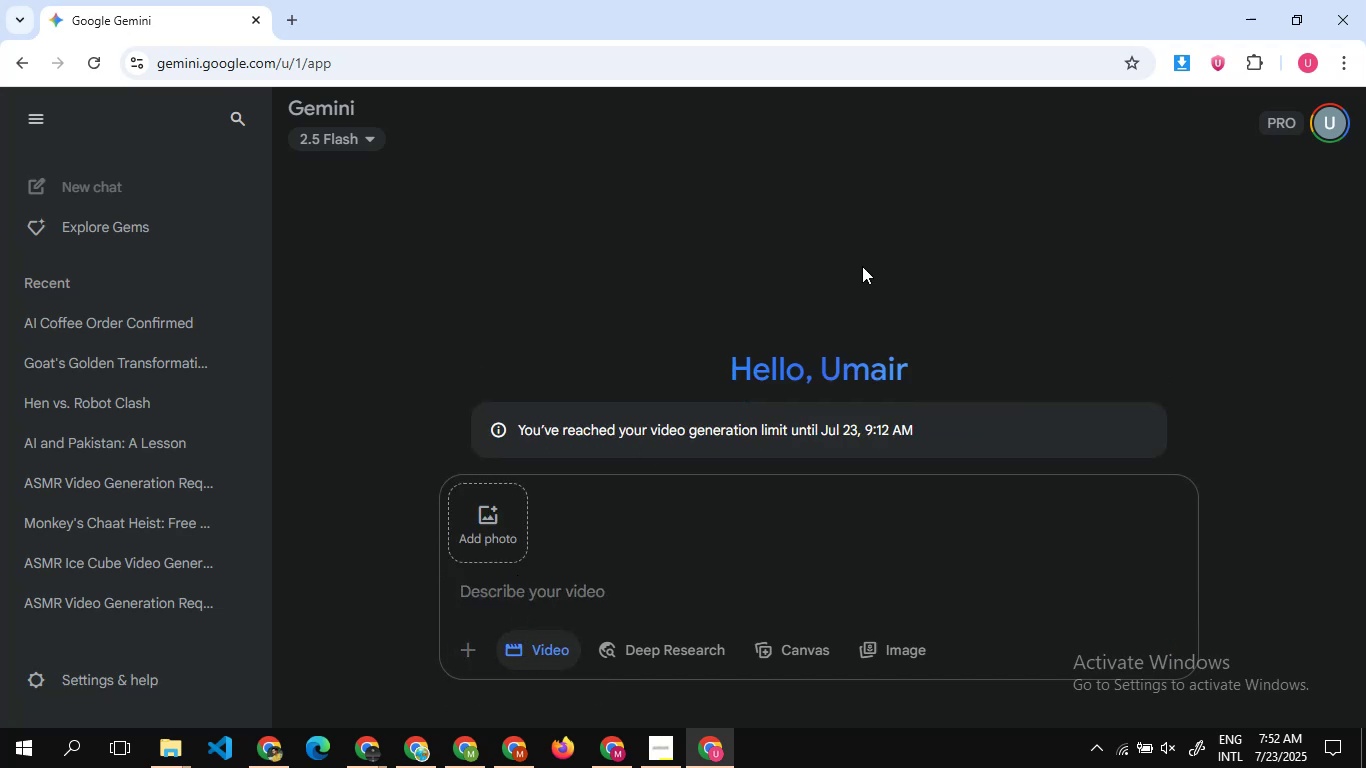 
left_click([1346, 1])
 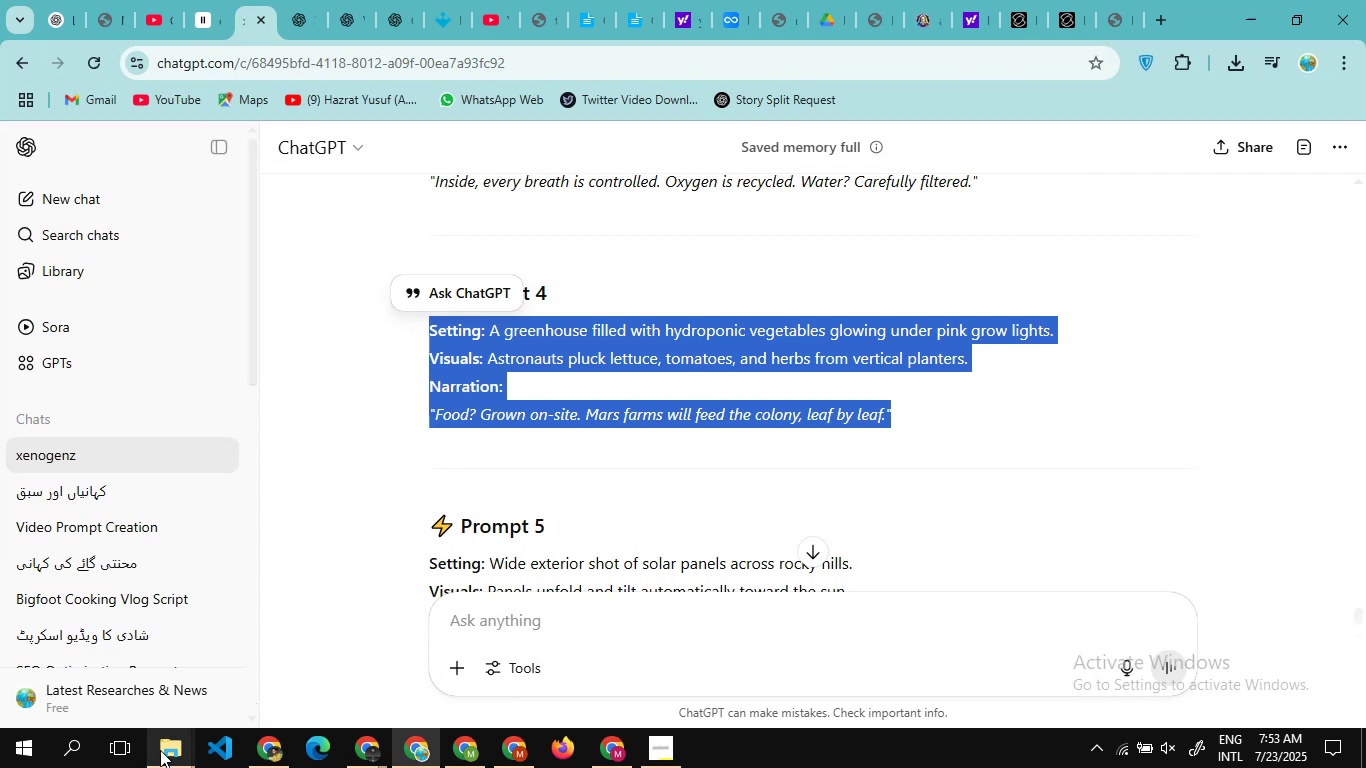 
wait(5.28)
 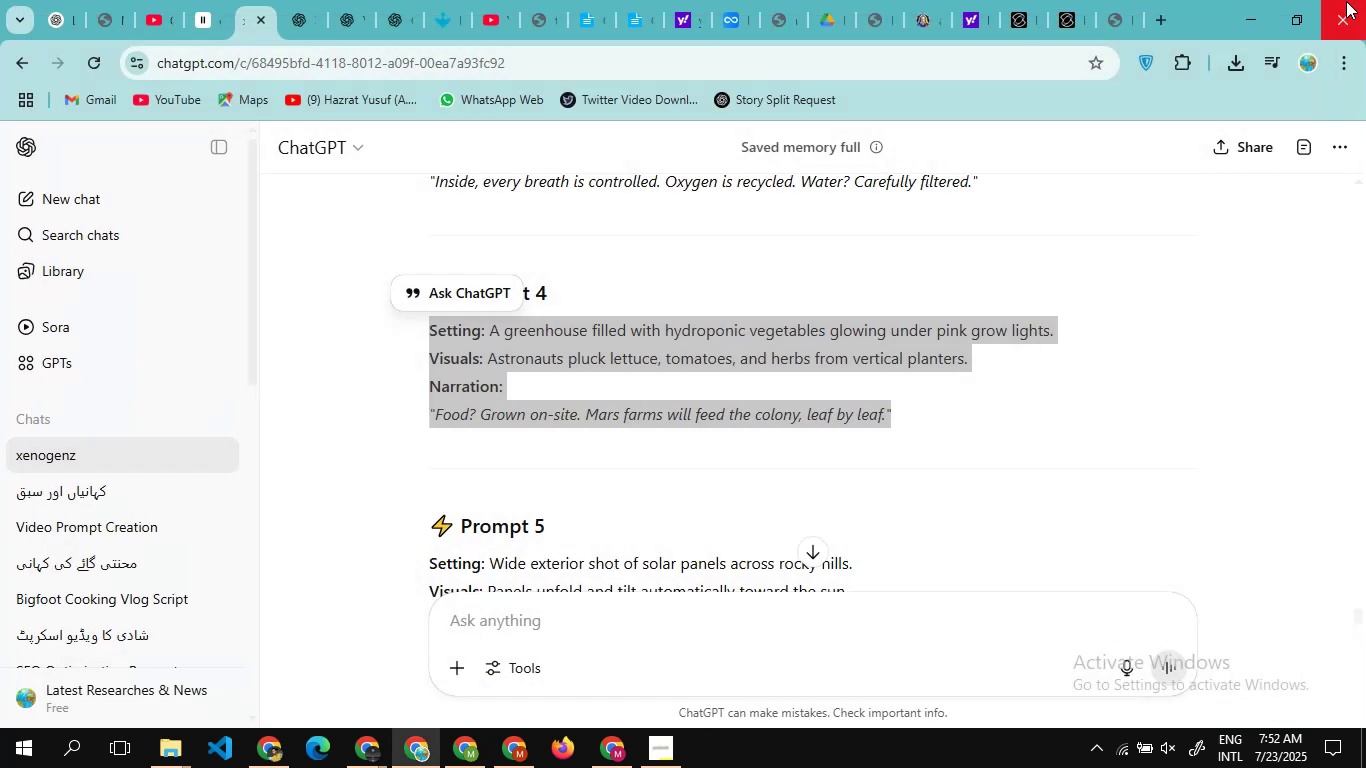 
left_click([115, 654])
 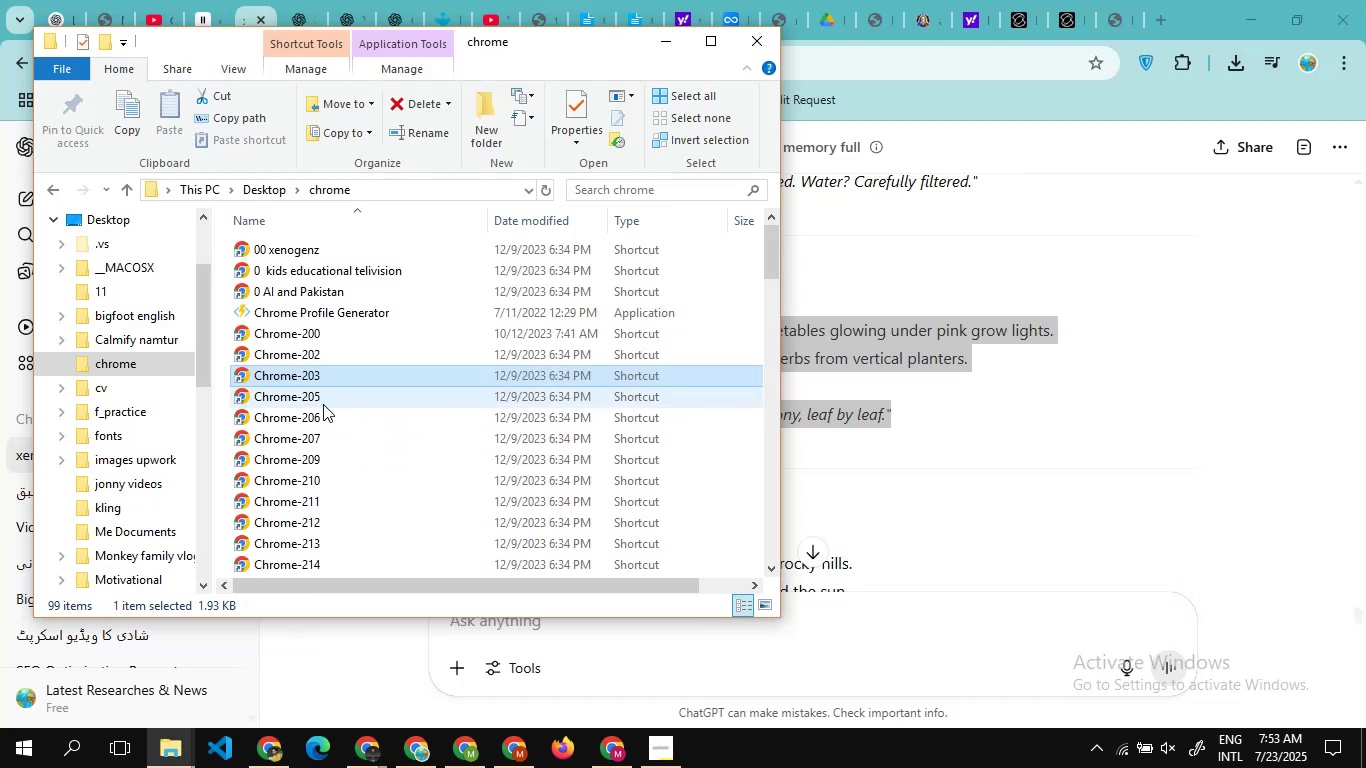 
double_click([323, 400])
 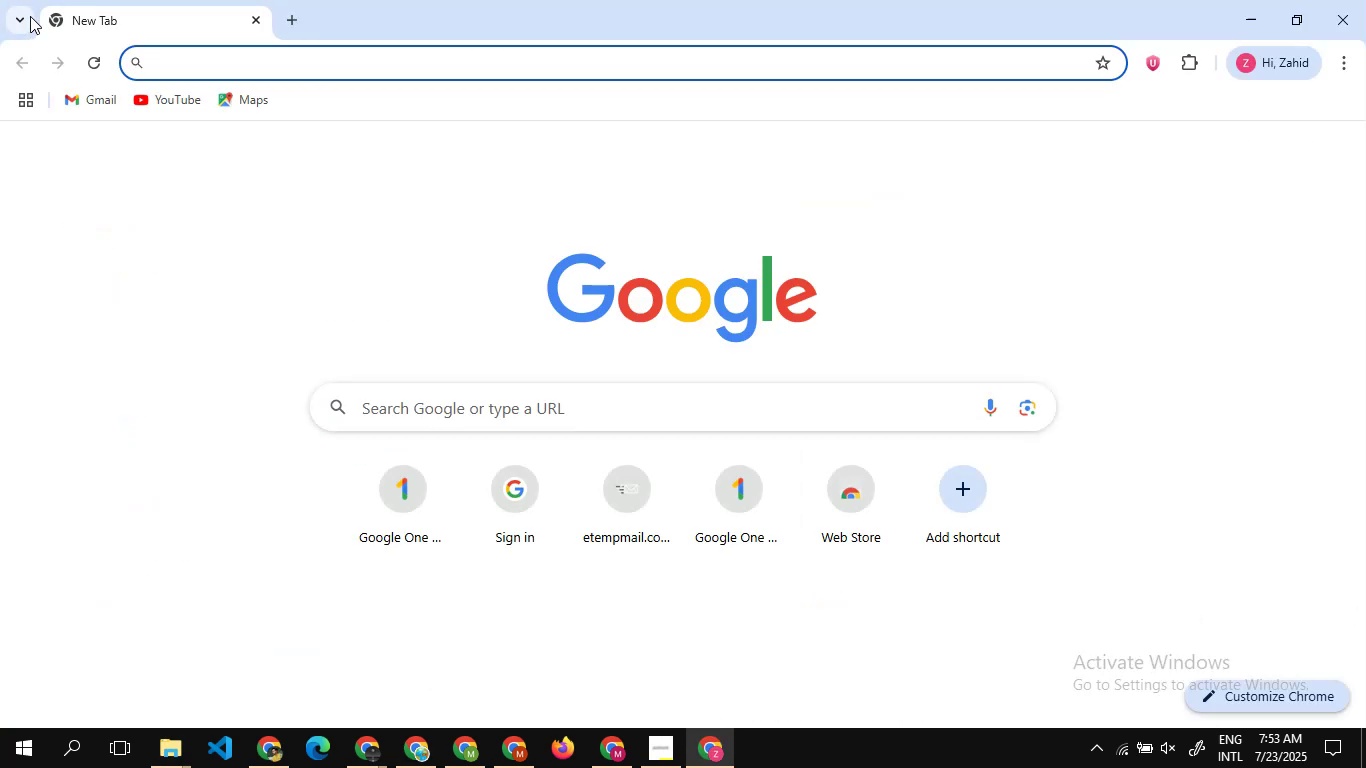 
left_click([19, 16])
 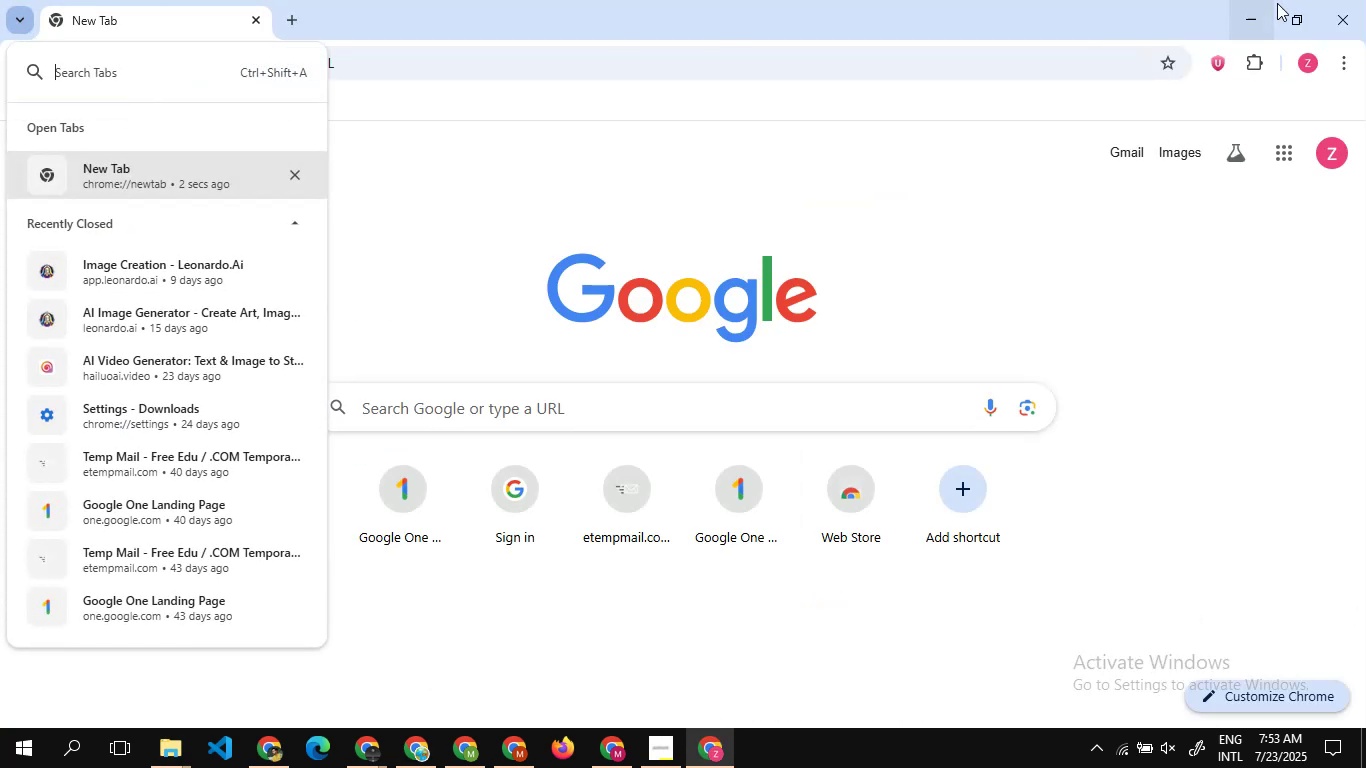 
left_click([1354, 13])
 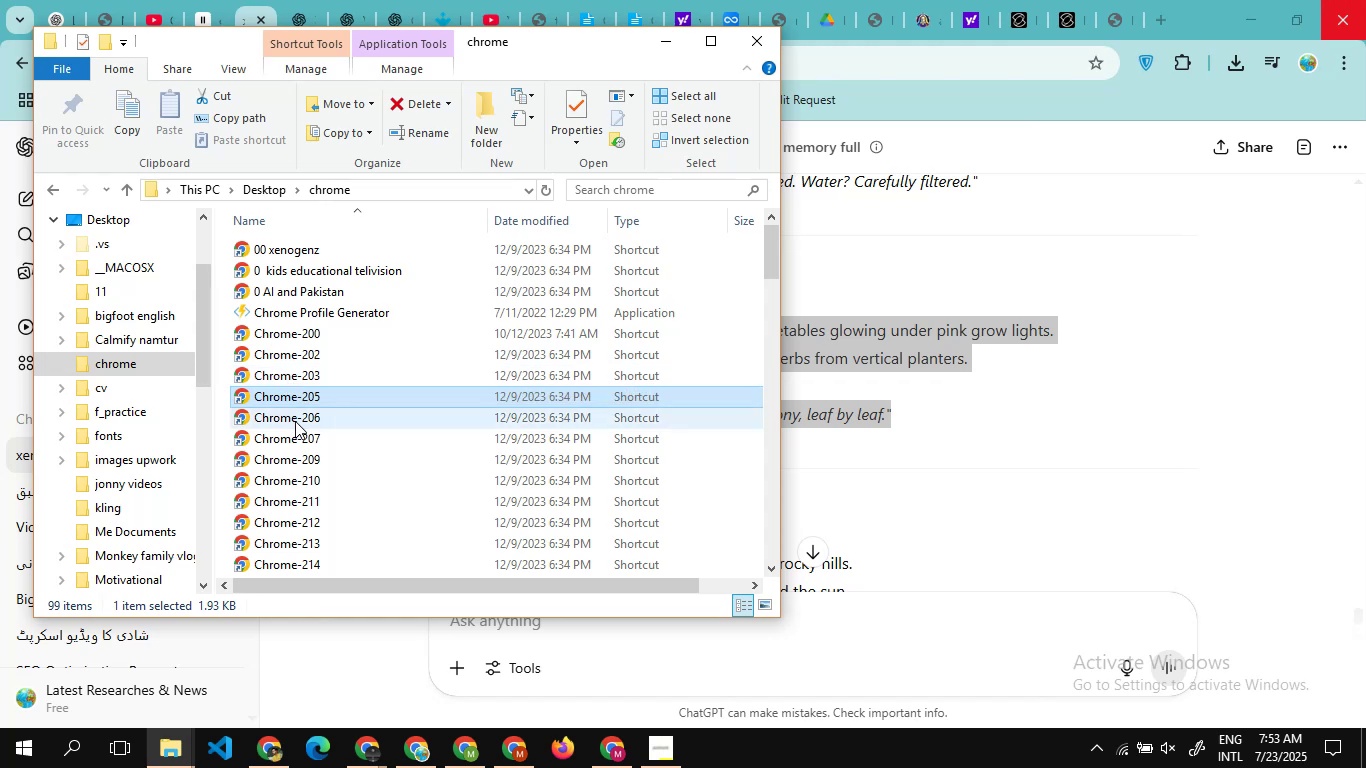 
double_click([295, 421])
 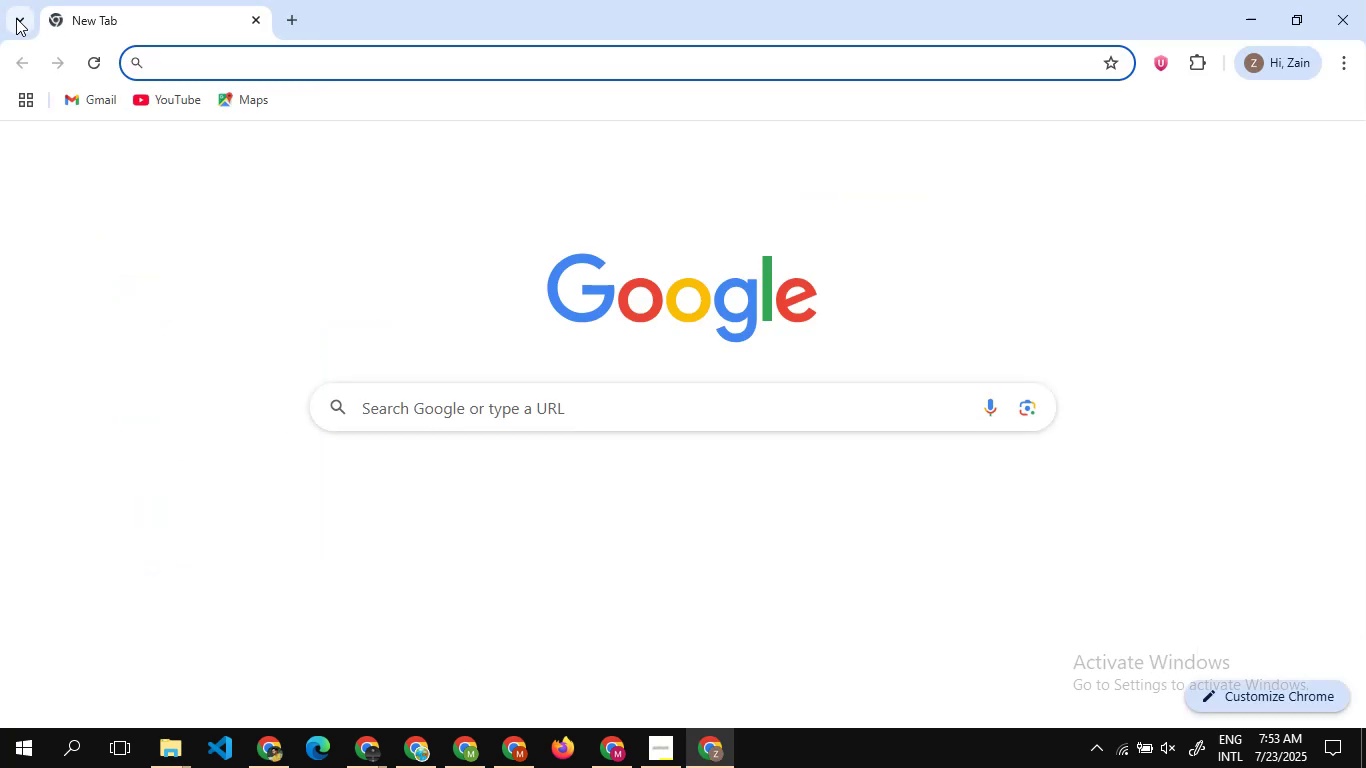 
left_click([15, 17])
 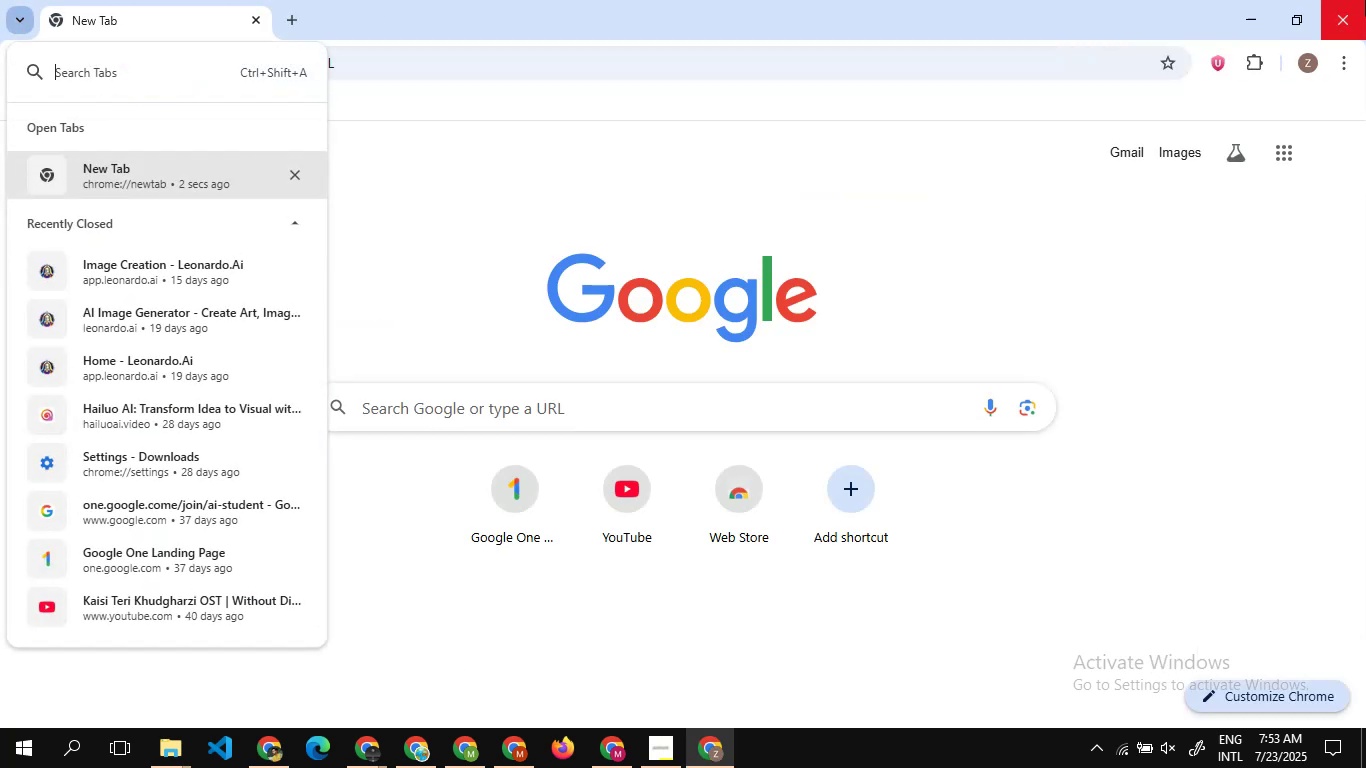 
left_click([1365, 0])
 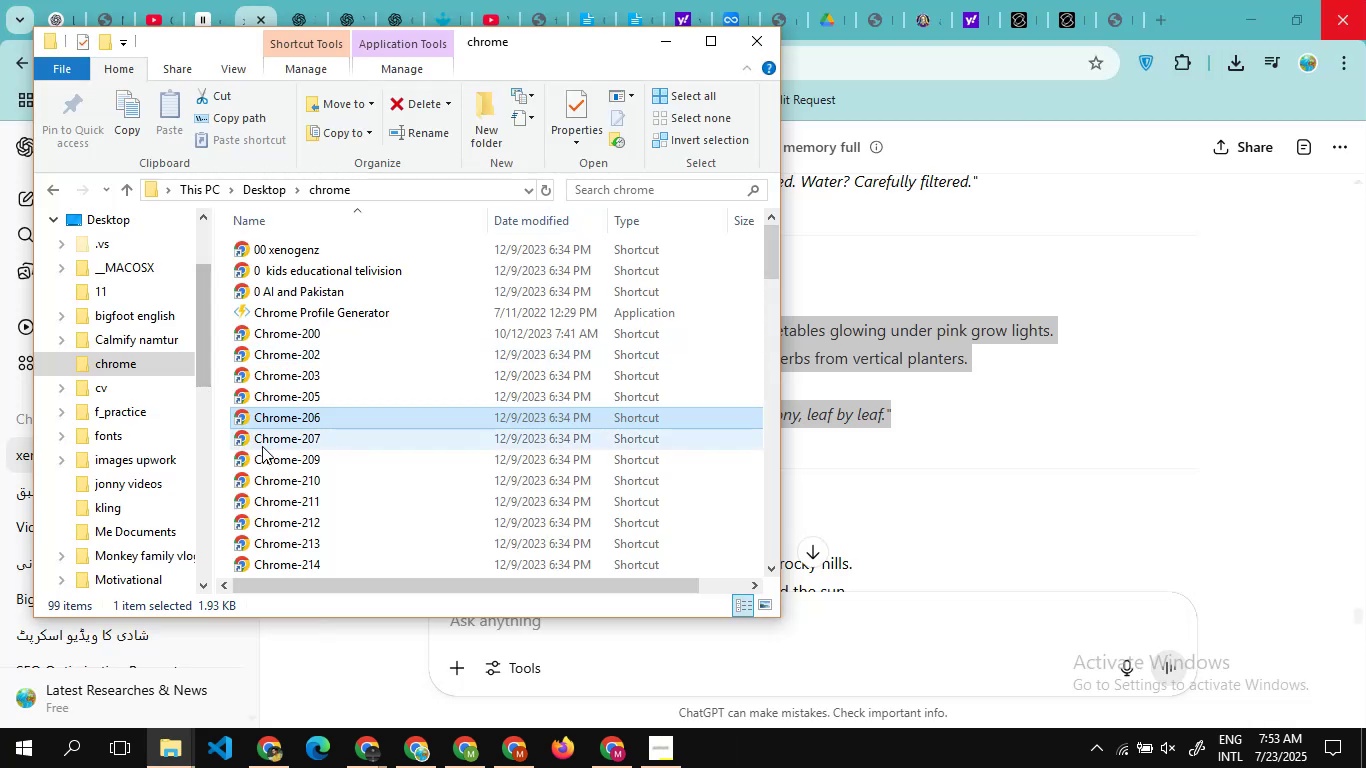 
double_click([295, 437])
 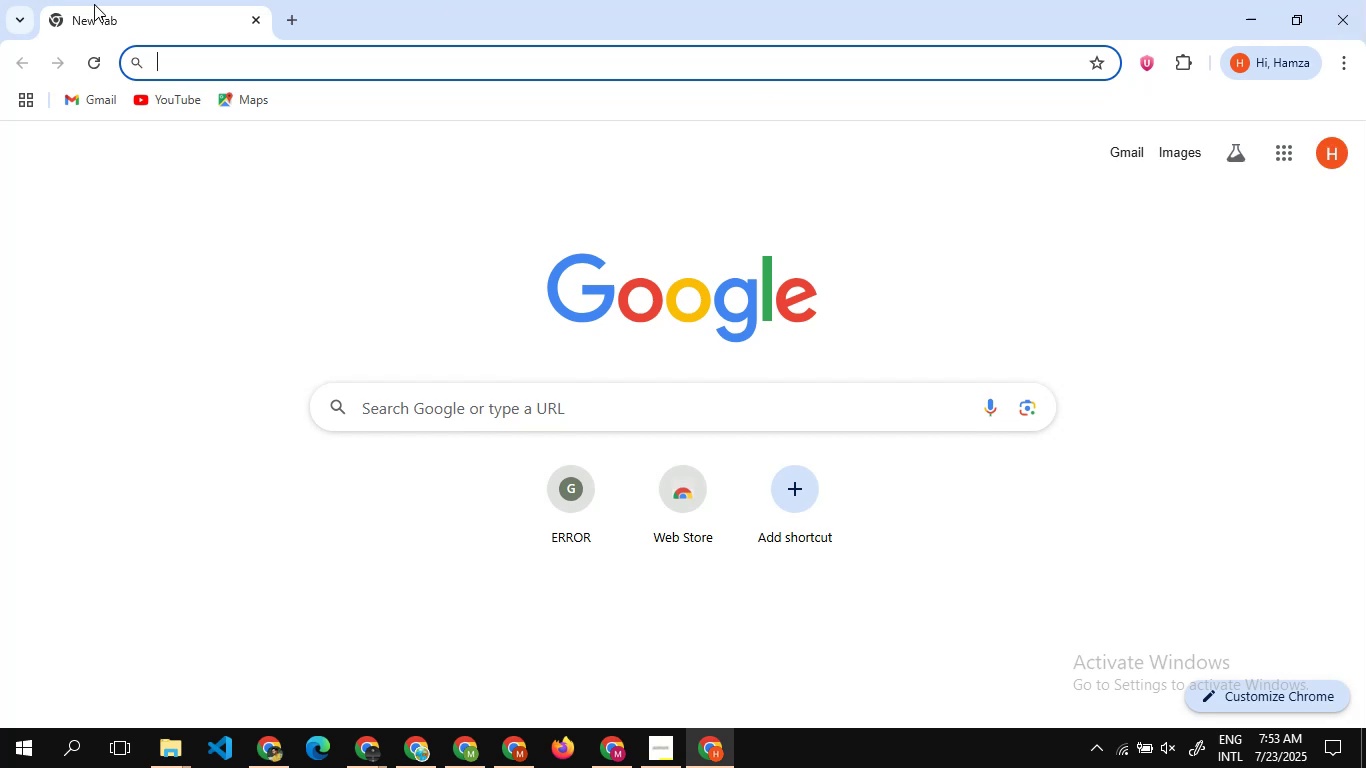 
left_click([29, 8])
 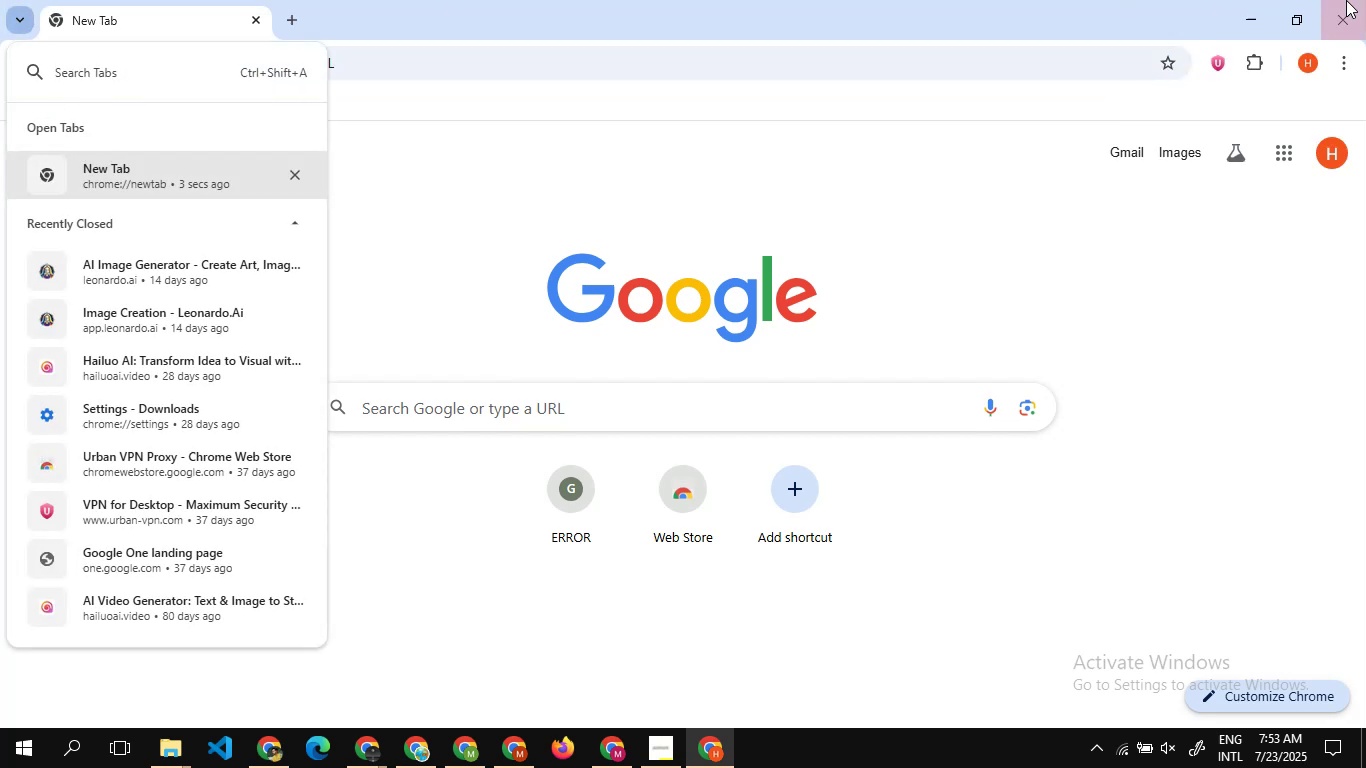 
left_click([1365, 8])
 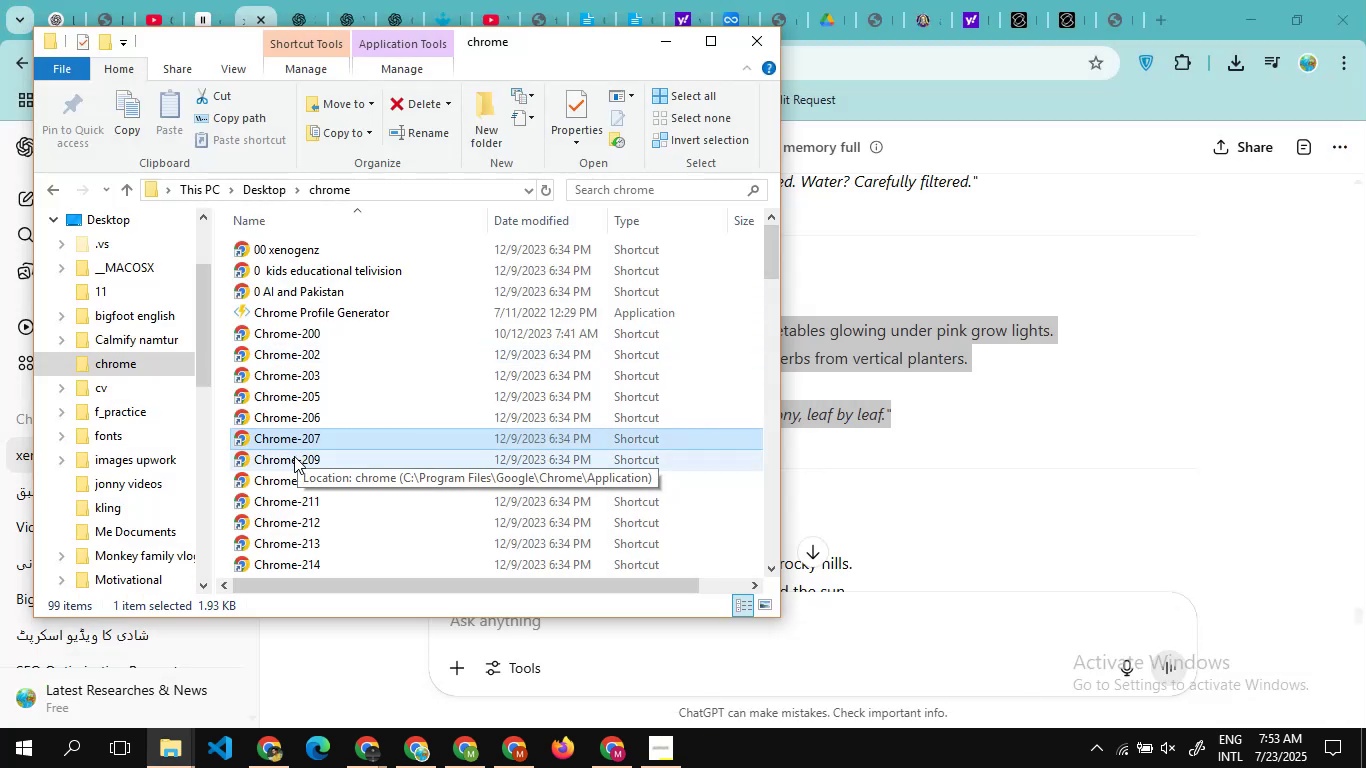 
double_click([294, 456])
 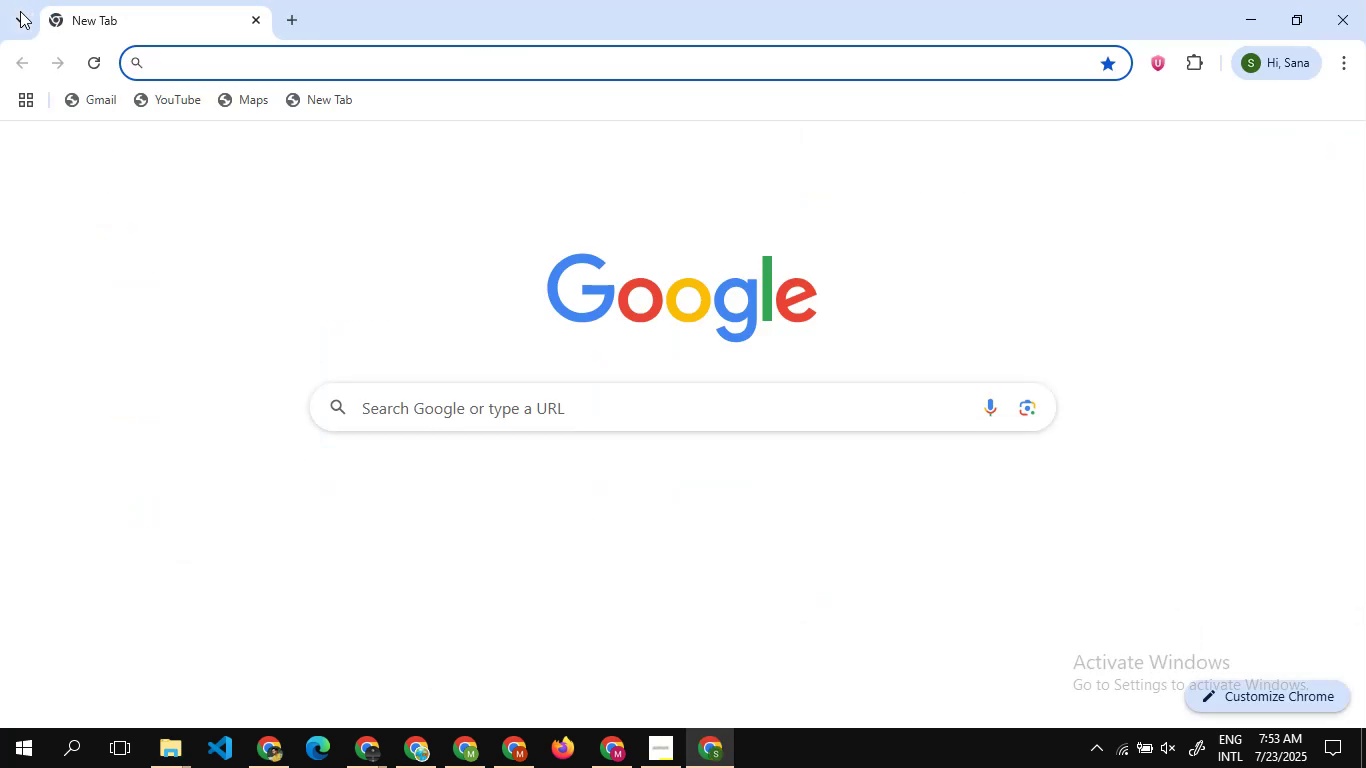 
left_click([20, 11])
 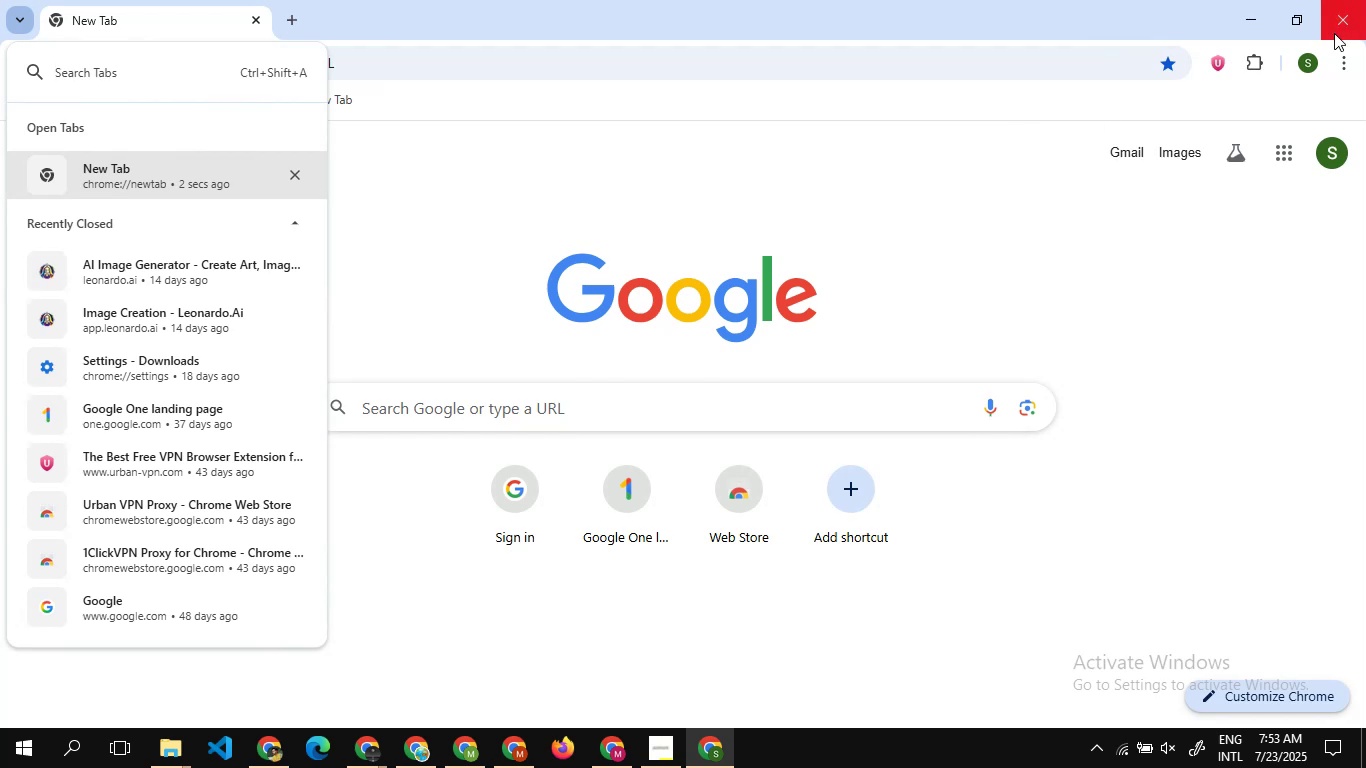 
left_click([1339, 21])
 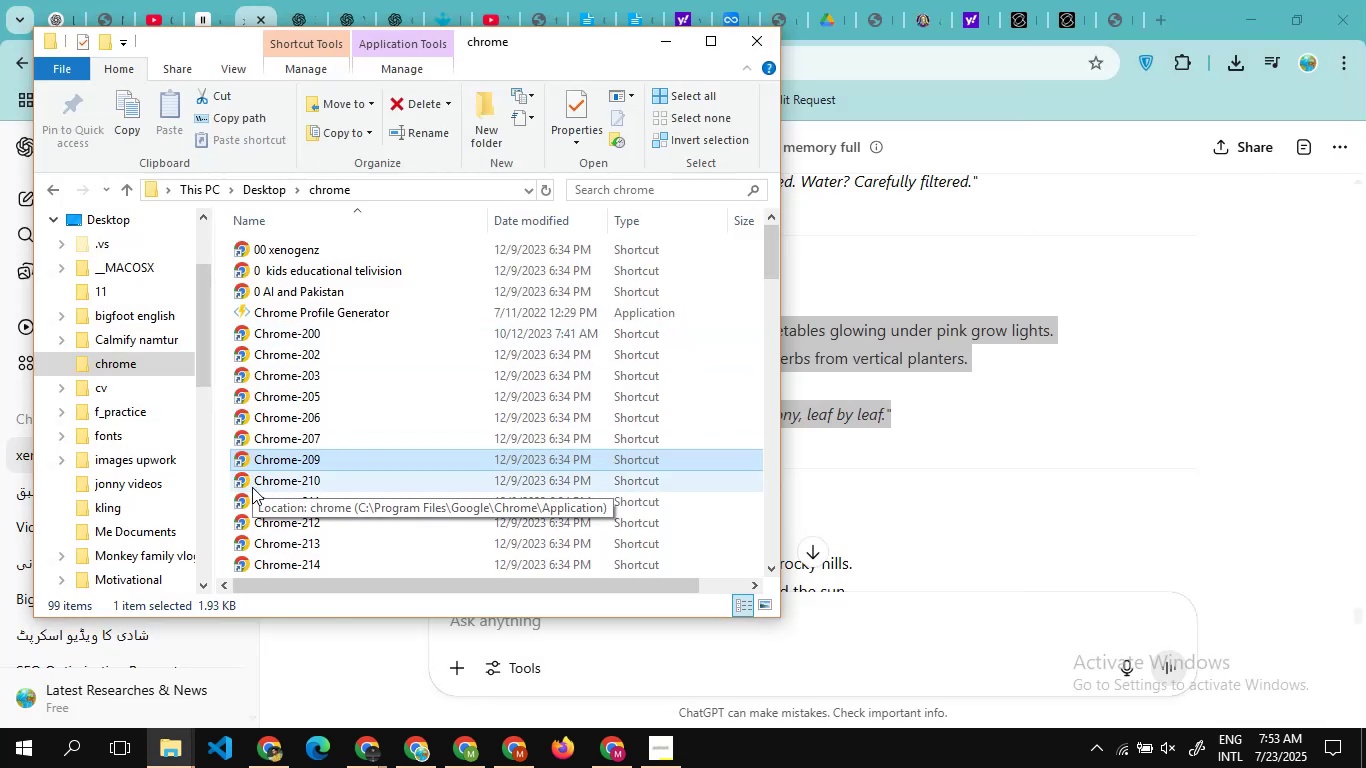 
double_click([252, 487])
 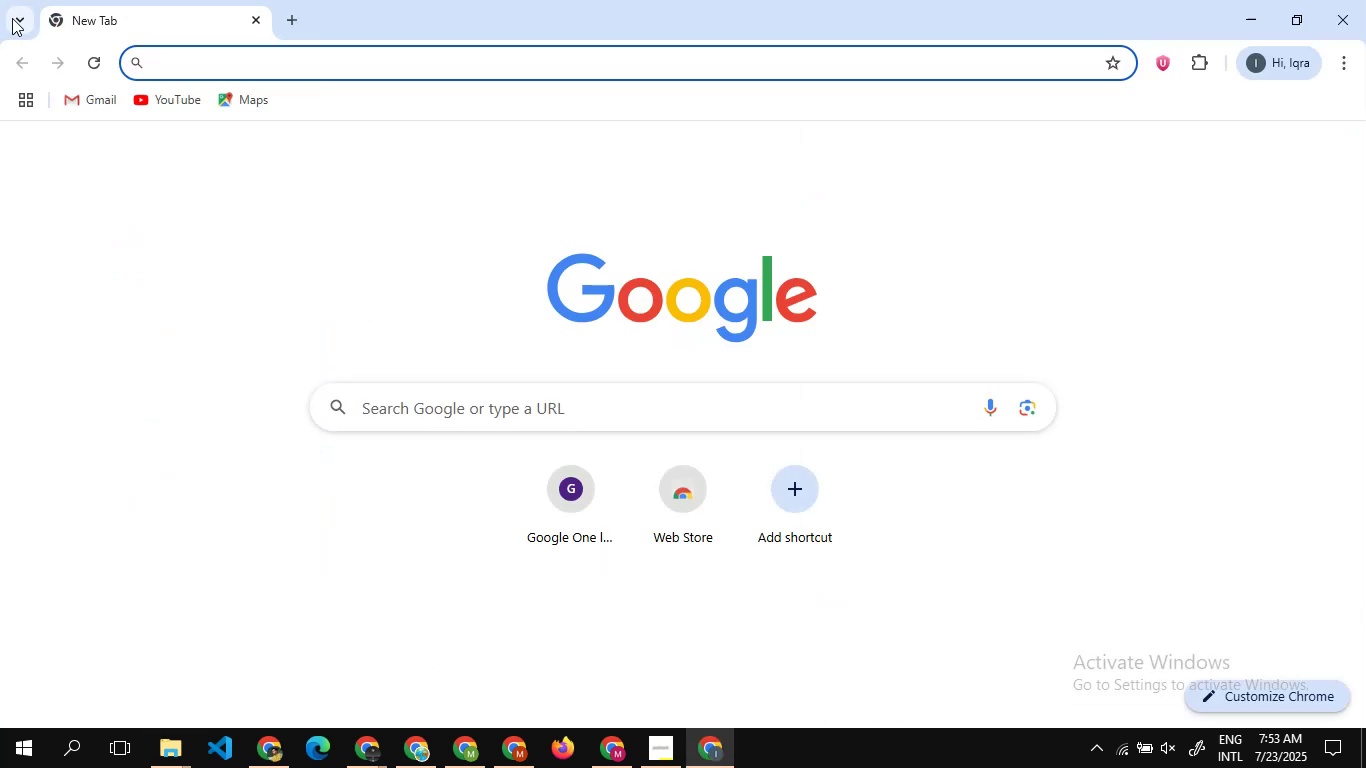 
left_click([13, 18])
 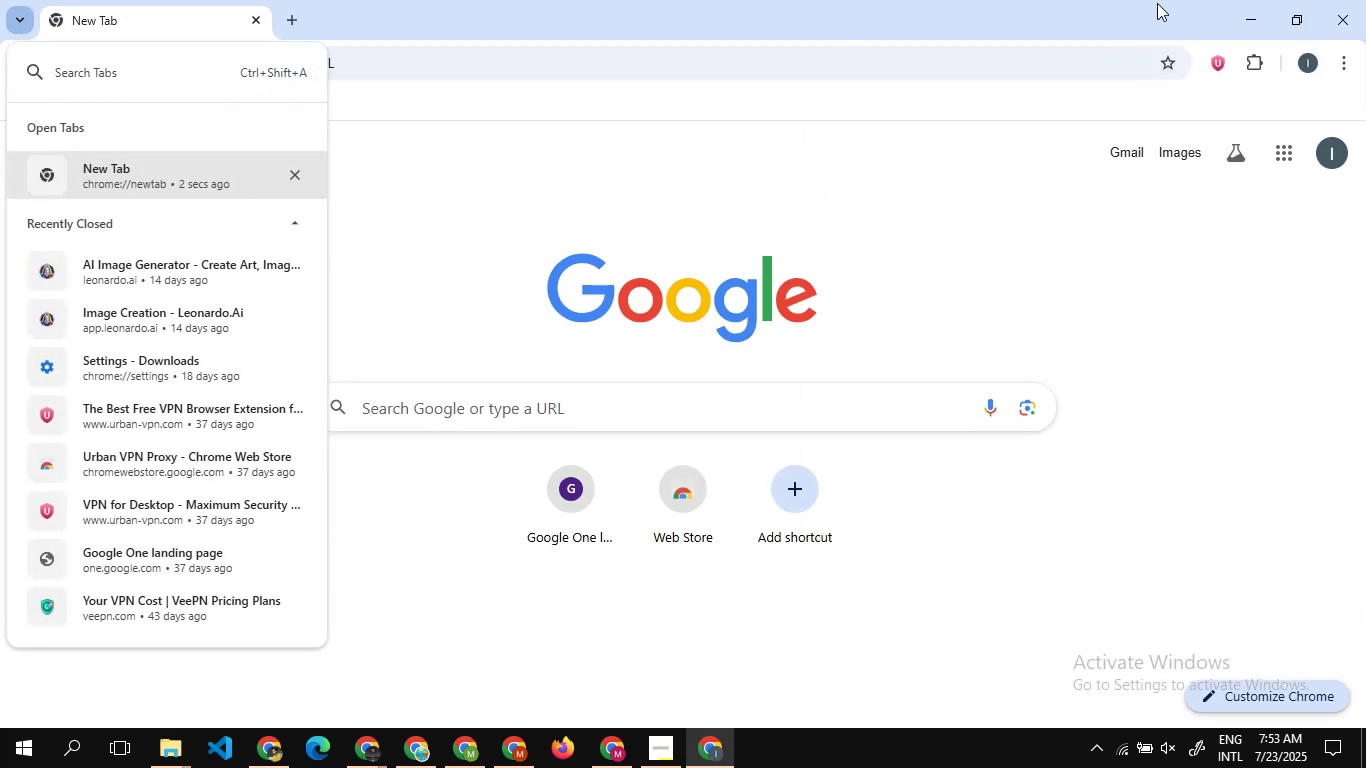 
left_click([1332, 24])
 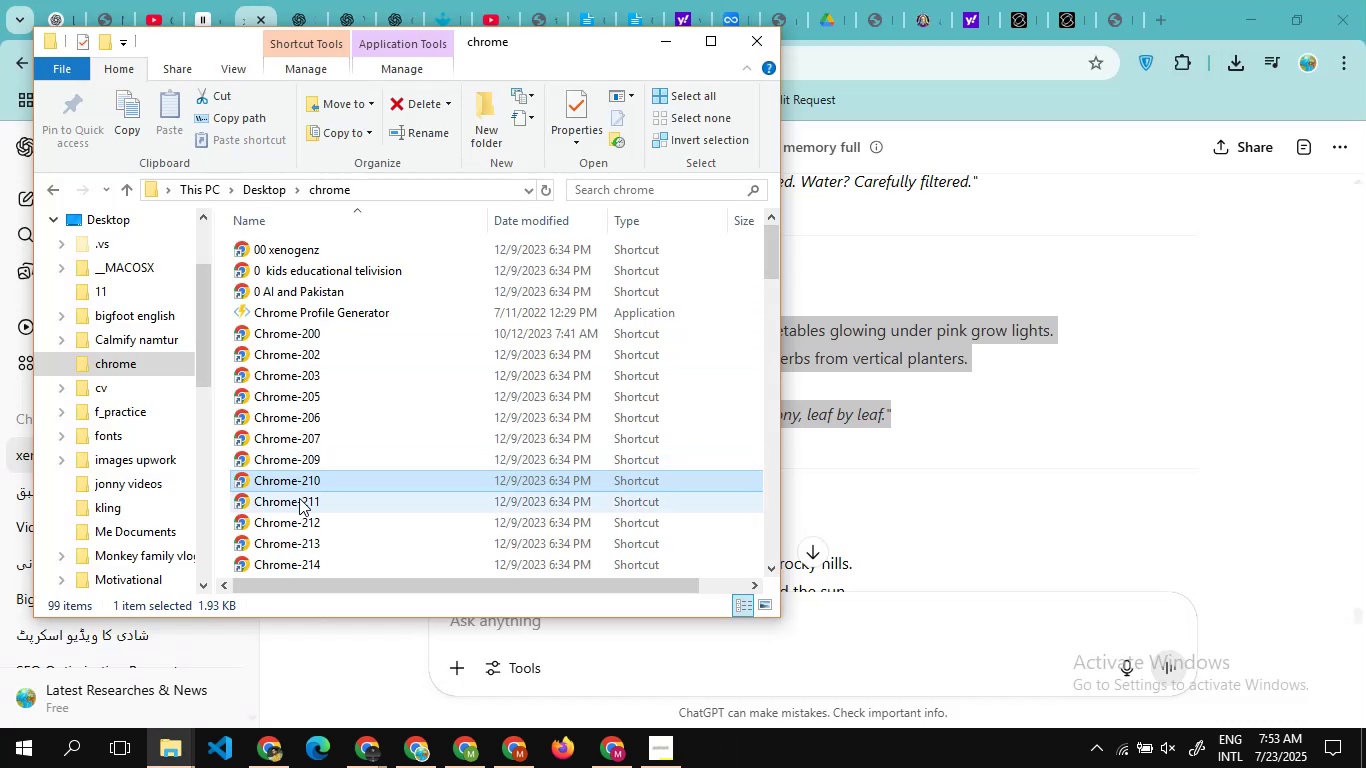 
double_click([299, 498])
 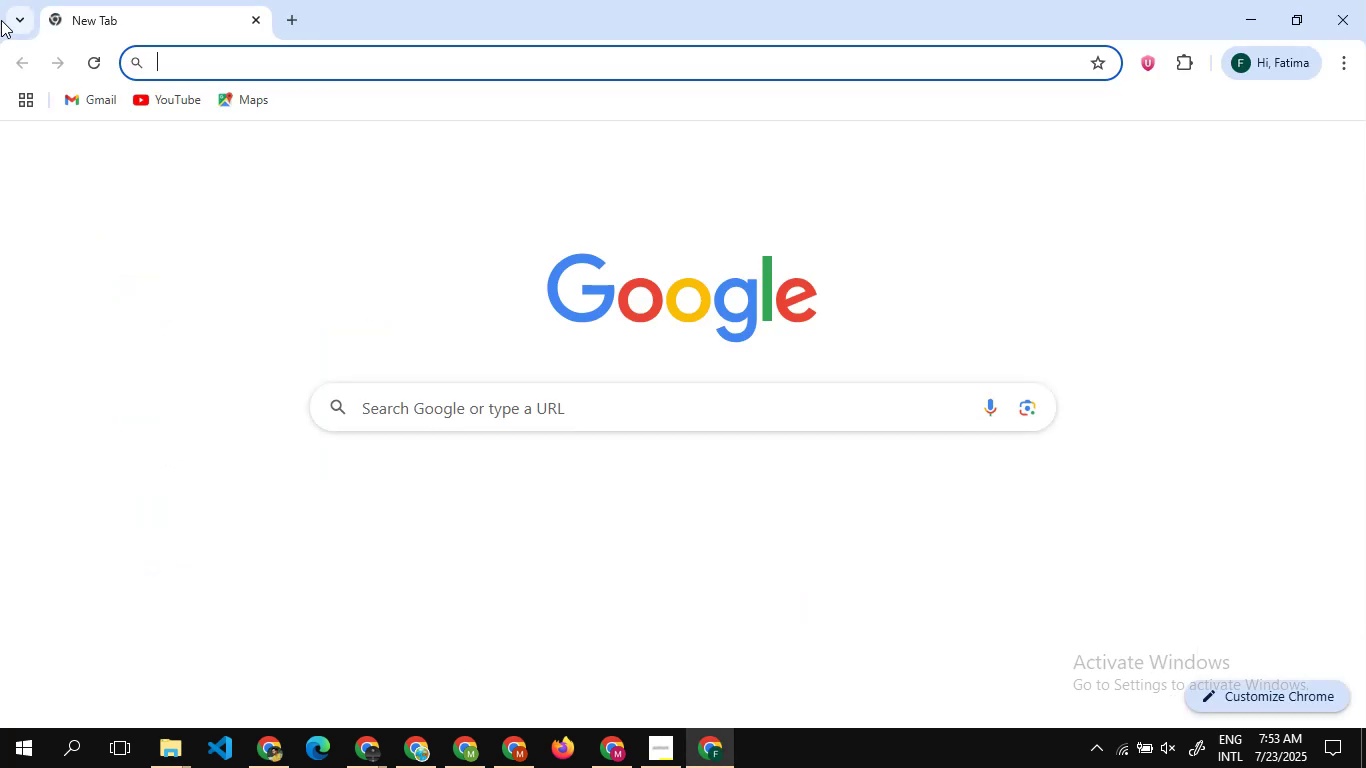 
left_click([6, 19])
 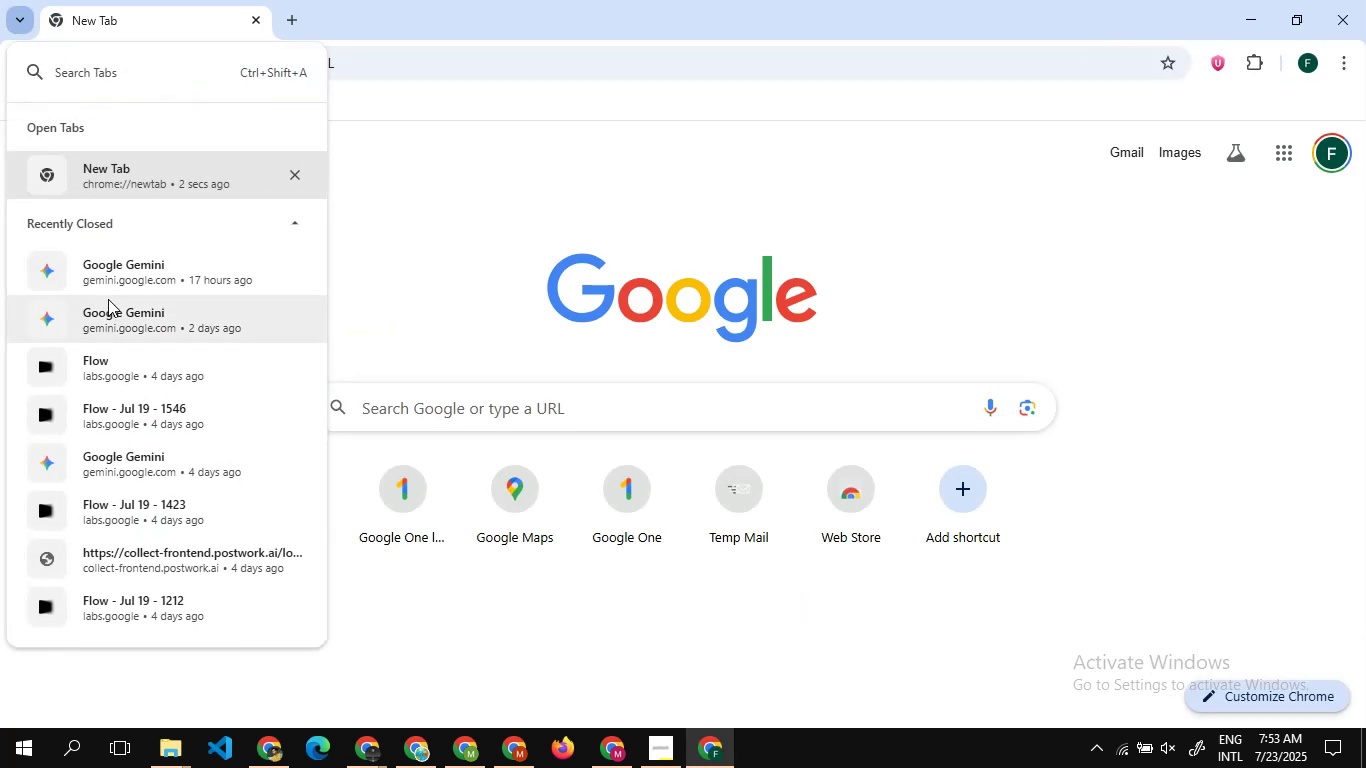 
left_click([107, 288])
 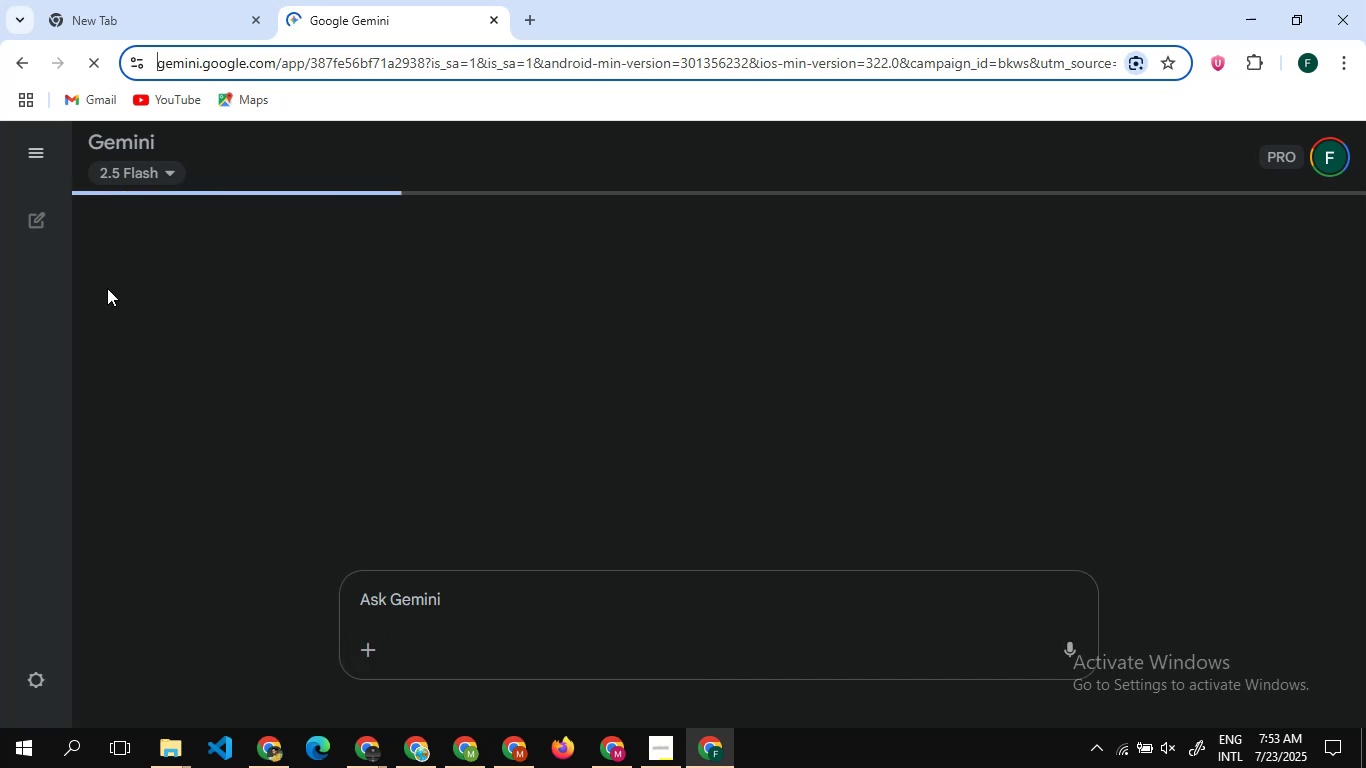 
wait(10.88)
 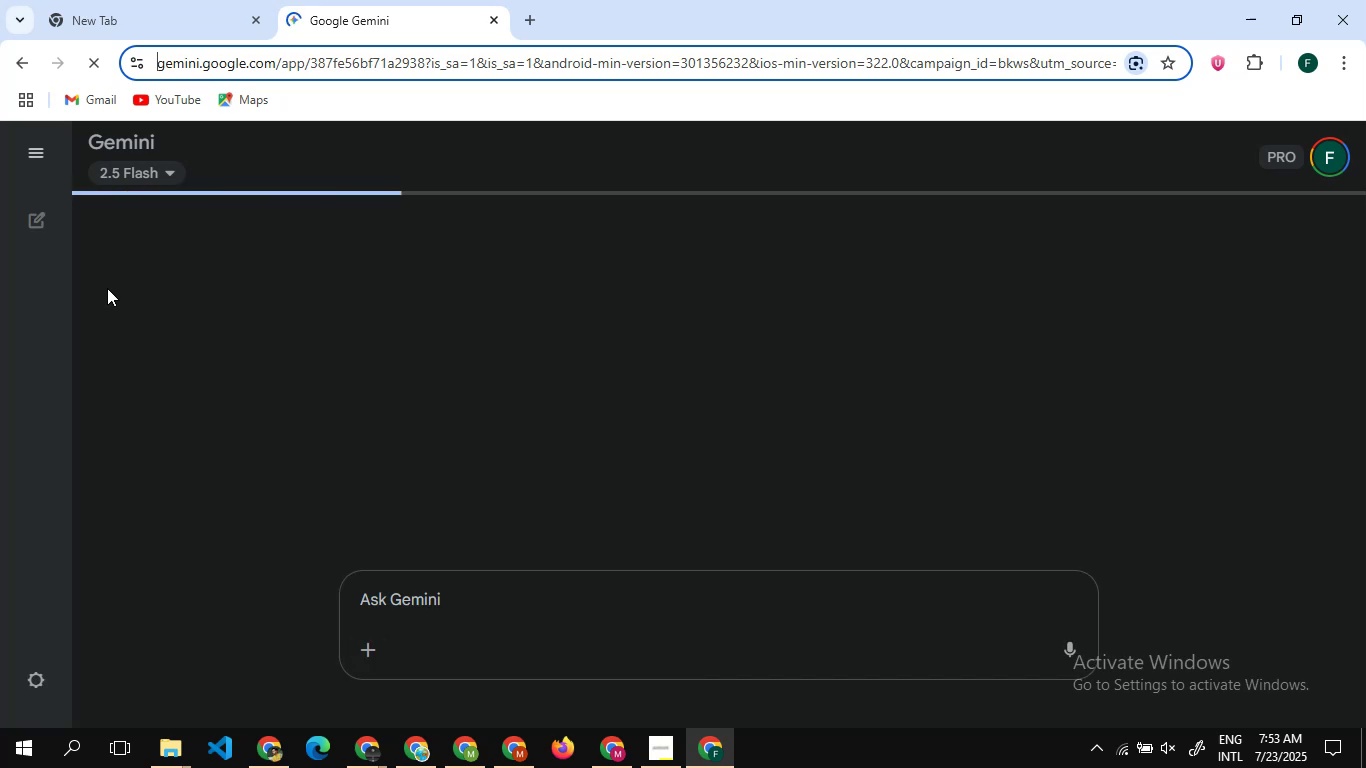 
left_click([29, 214])
 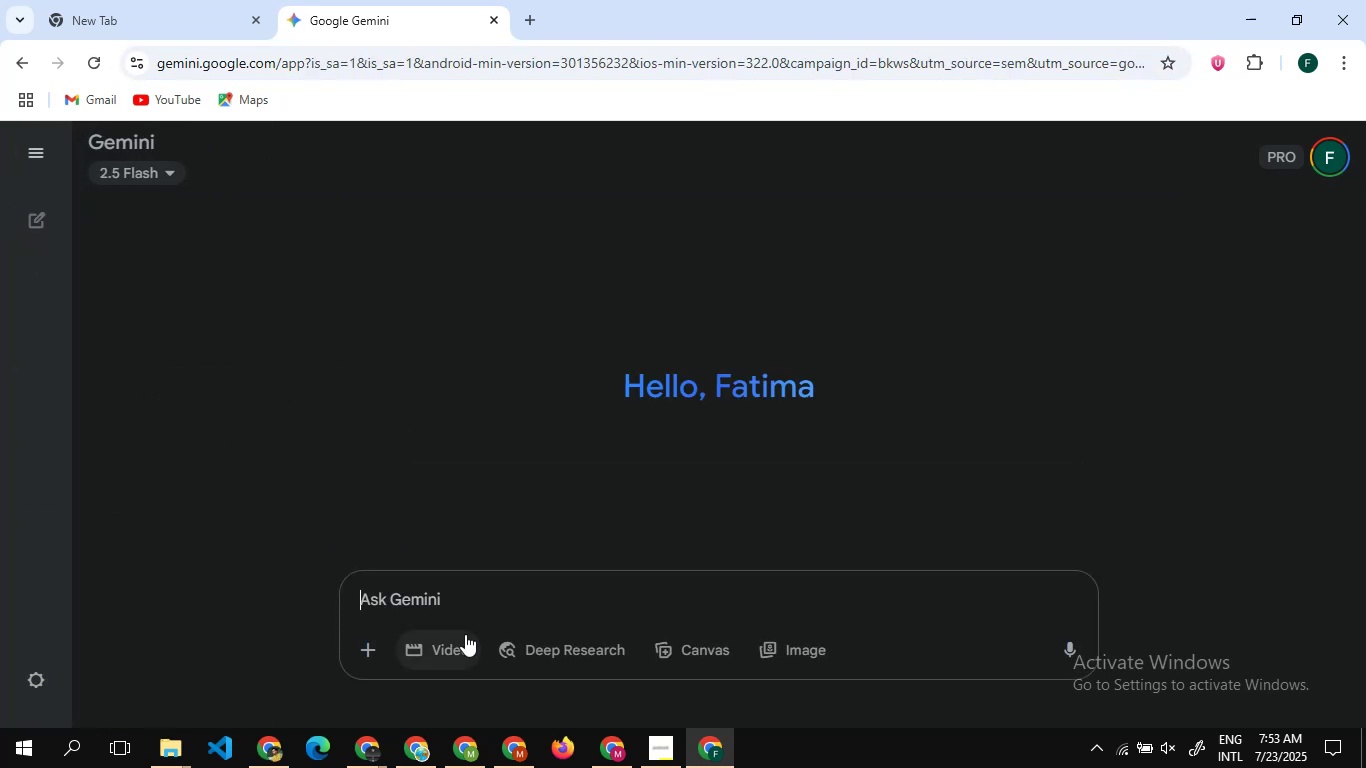 
left_click([448, 644])
 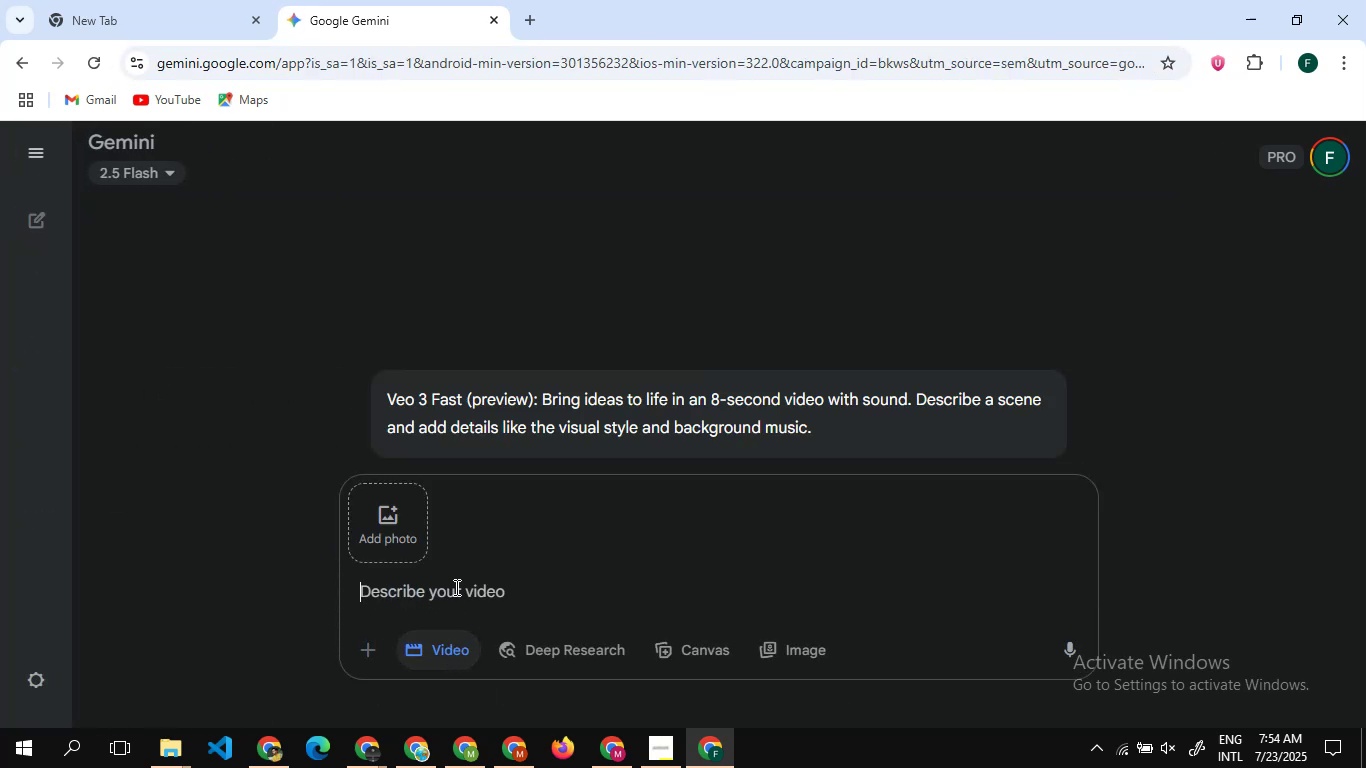 
left_click([455, 587])
 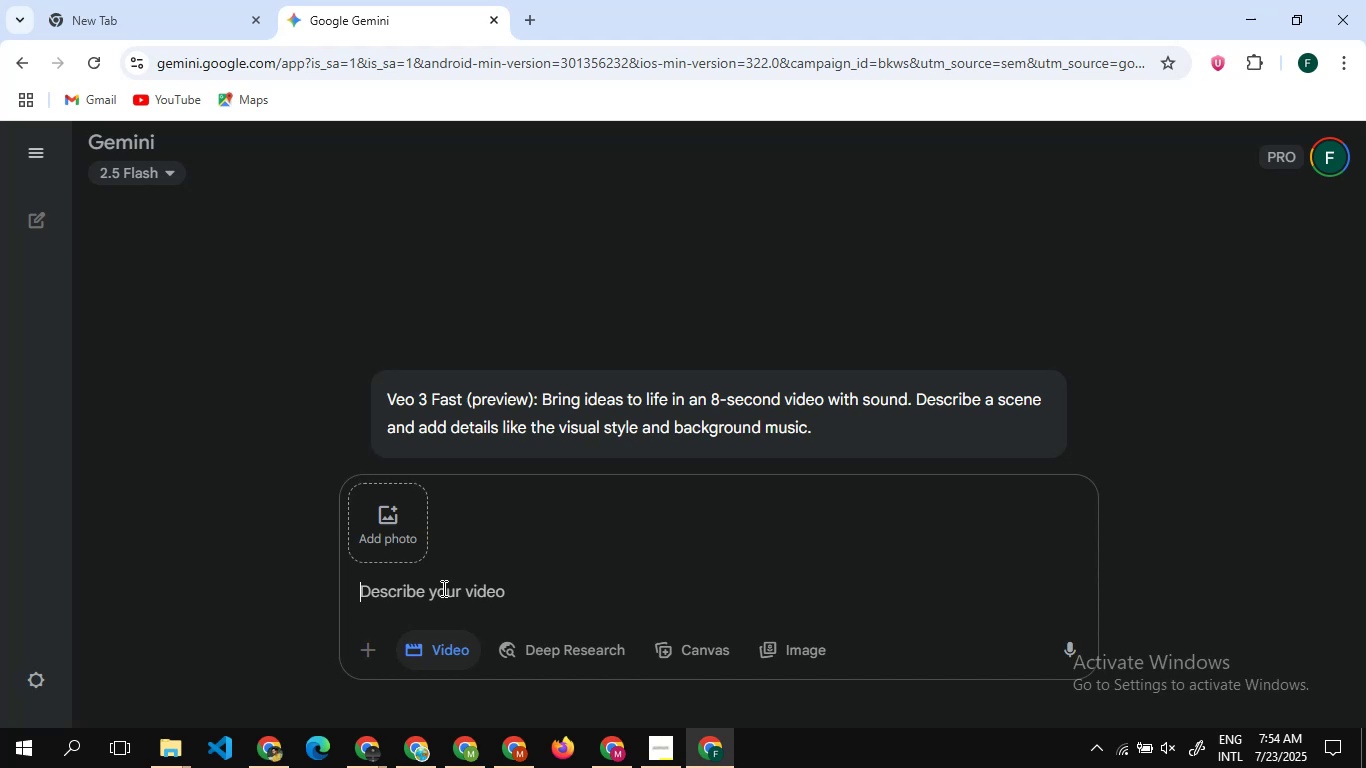 
key(Control+V)
 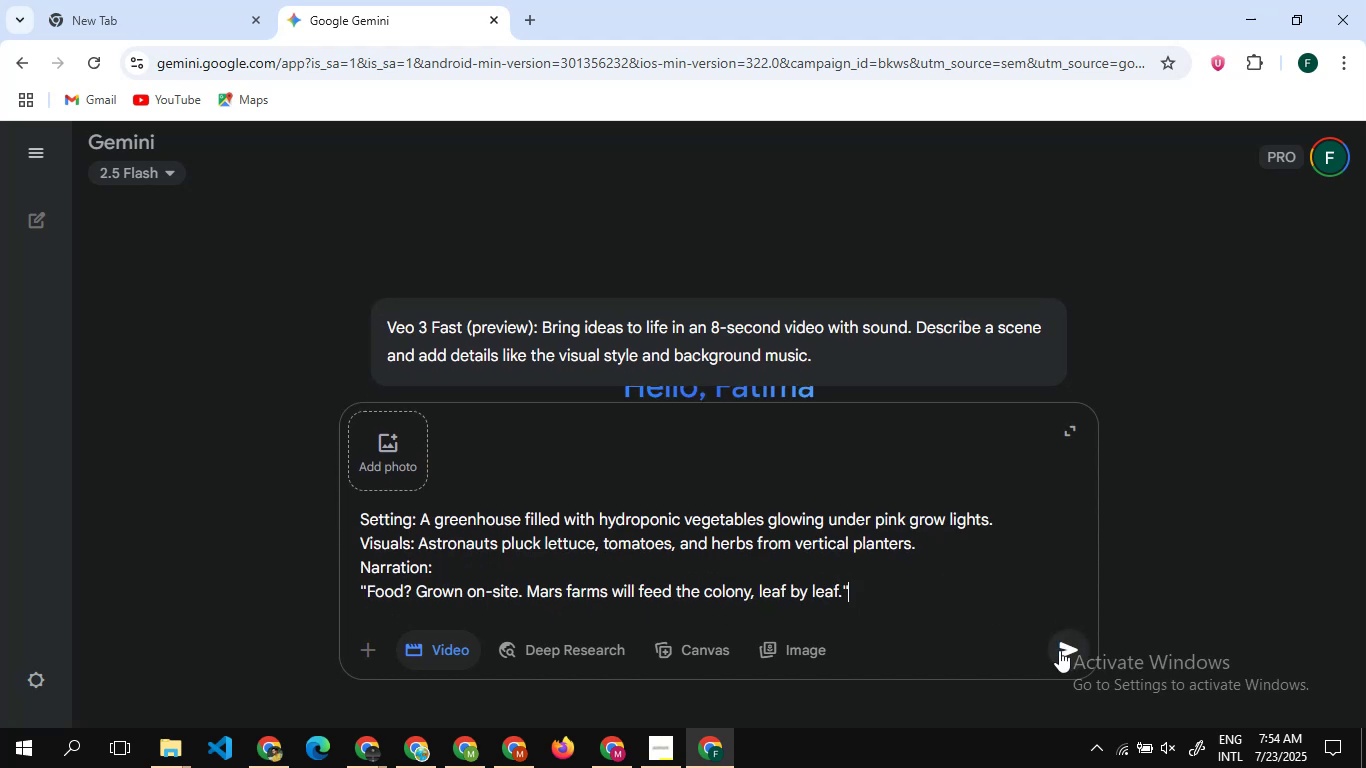 
left_click([1066, 648])
 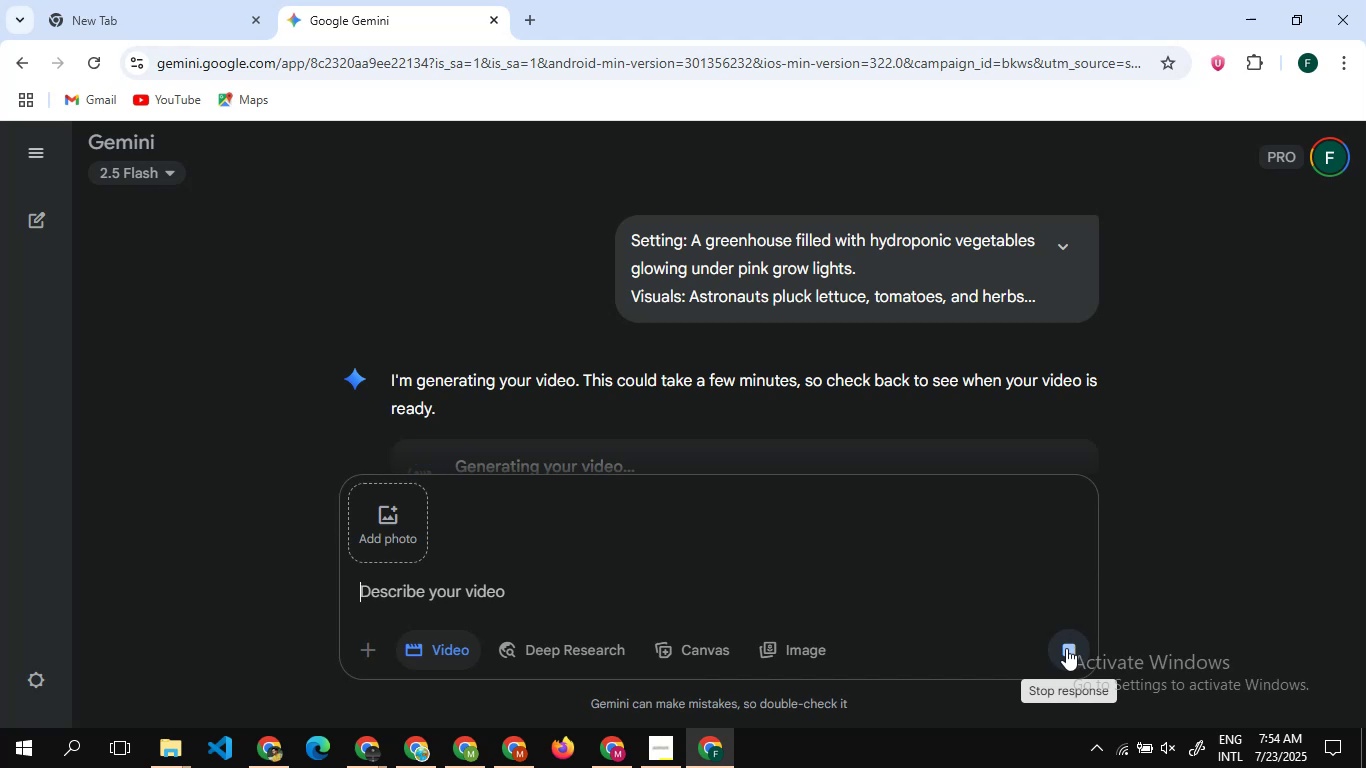 
wait(26.32)
 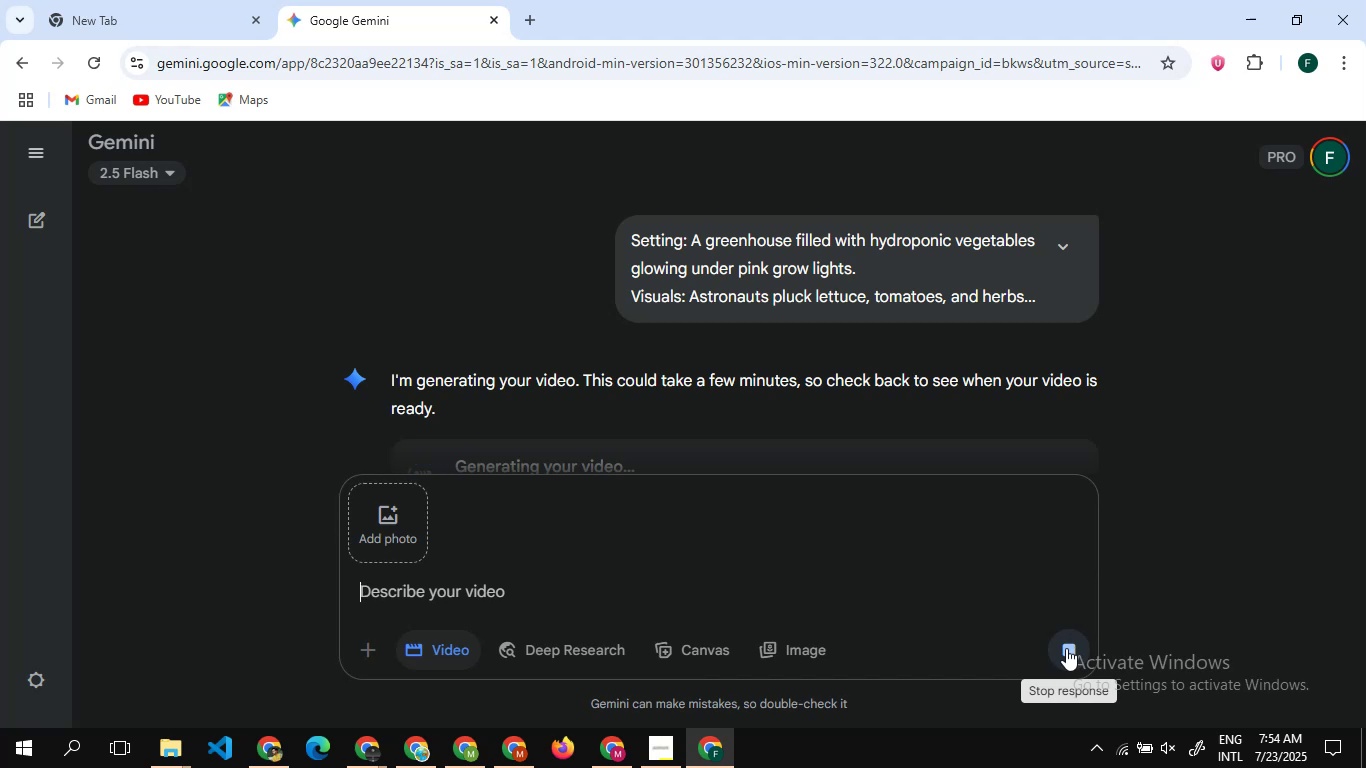 
scroll: coordinate [871, 324], scroll_direction: down, amount: 3.0
 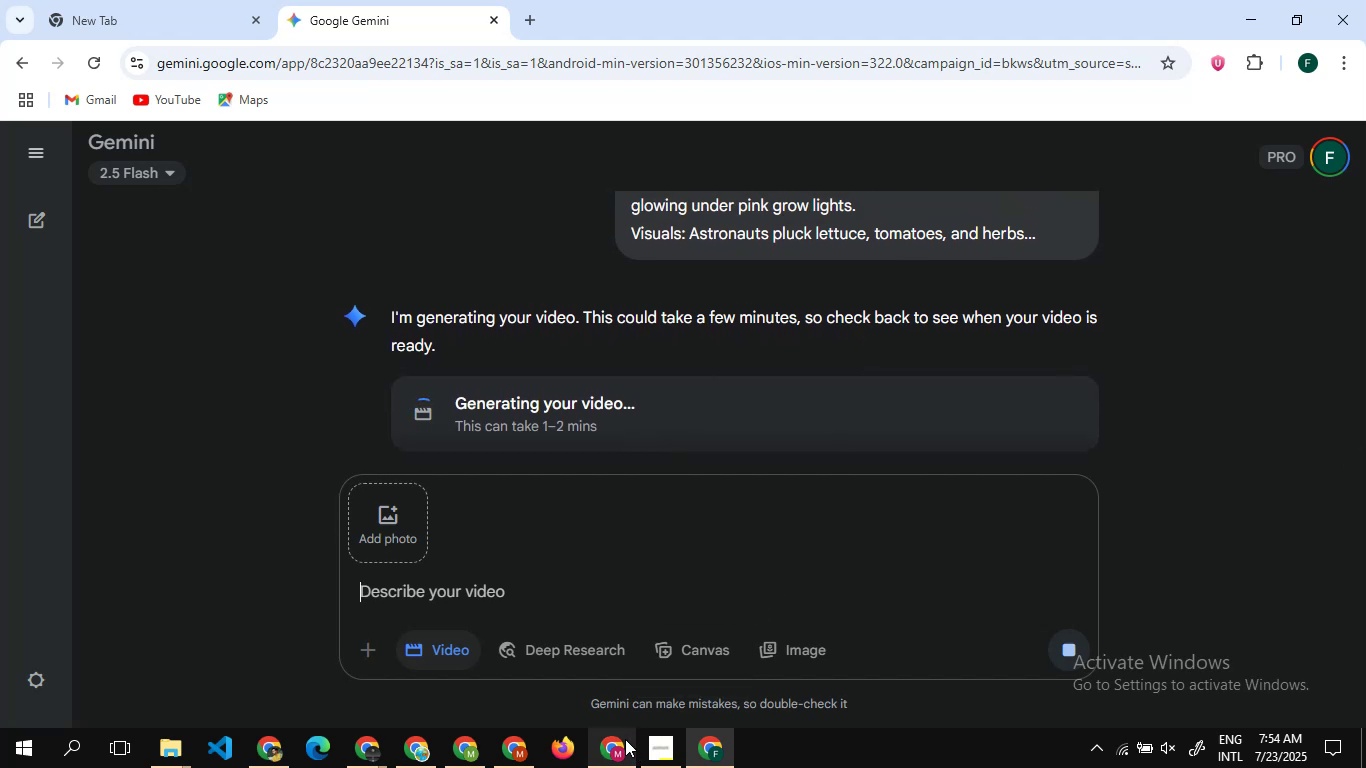 
left_click([625, 739])
 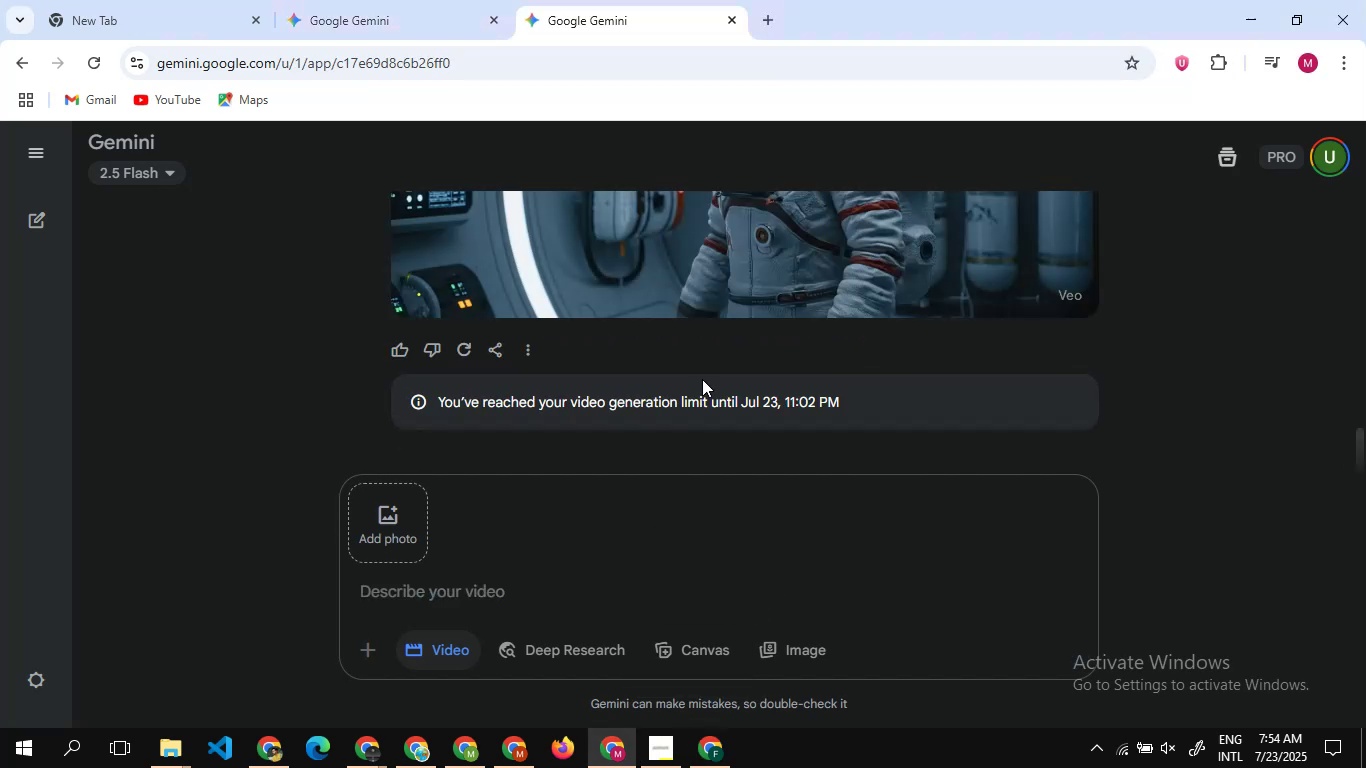 
scroll: coordinate [702, 379], scroll_direction: up, amount: 2.0
 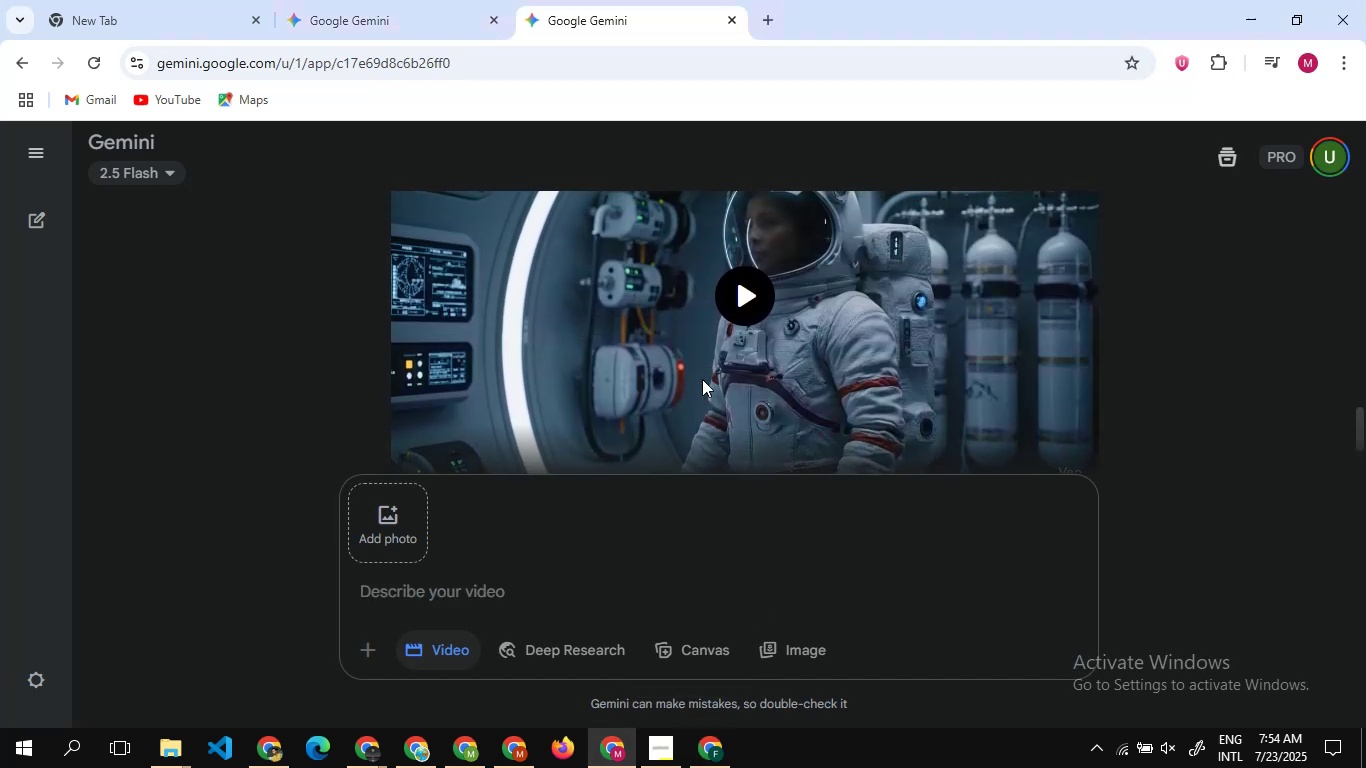 
scroll: coordinate [702, 379], scroll_direction: none, amount: 0.0
 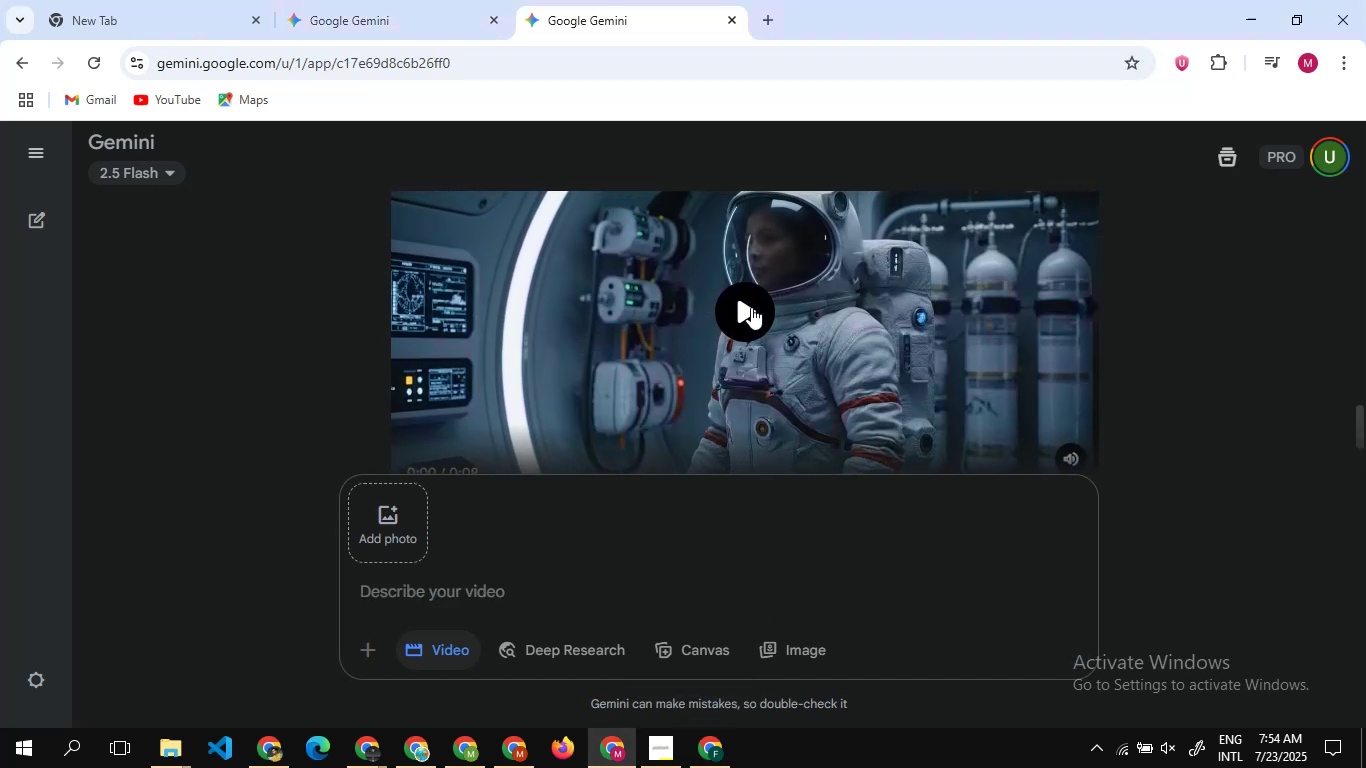 
left_click([751, 307])
 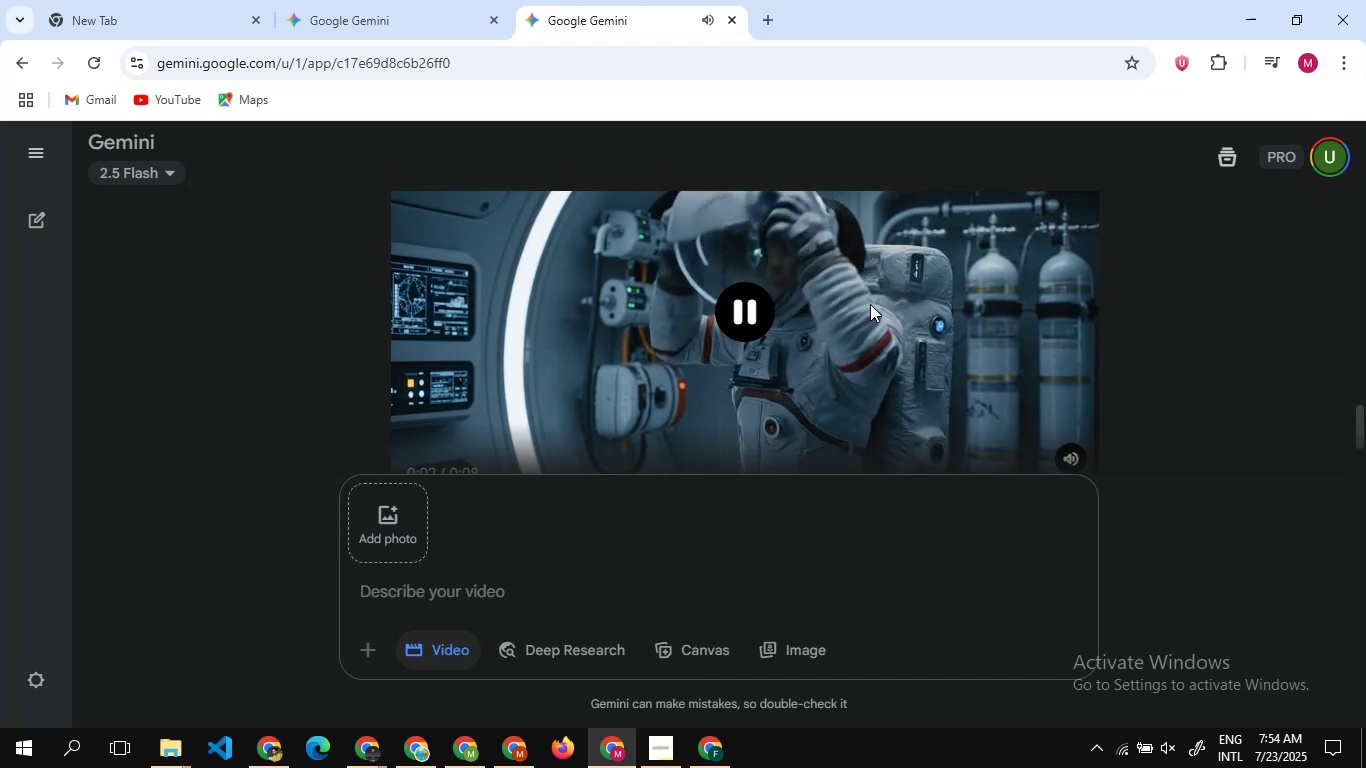 
scroll: coordinate [870, 304], scroll_direction: none, amount: 0.0
 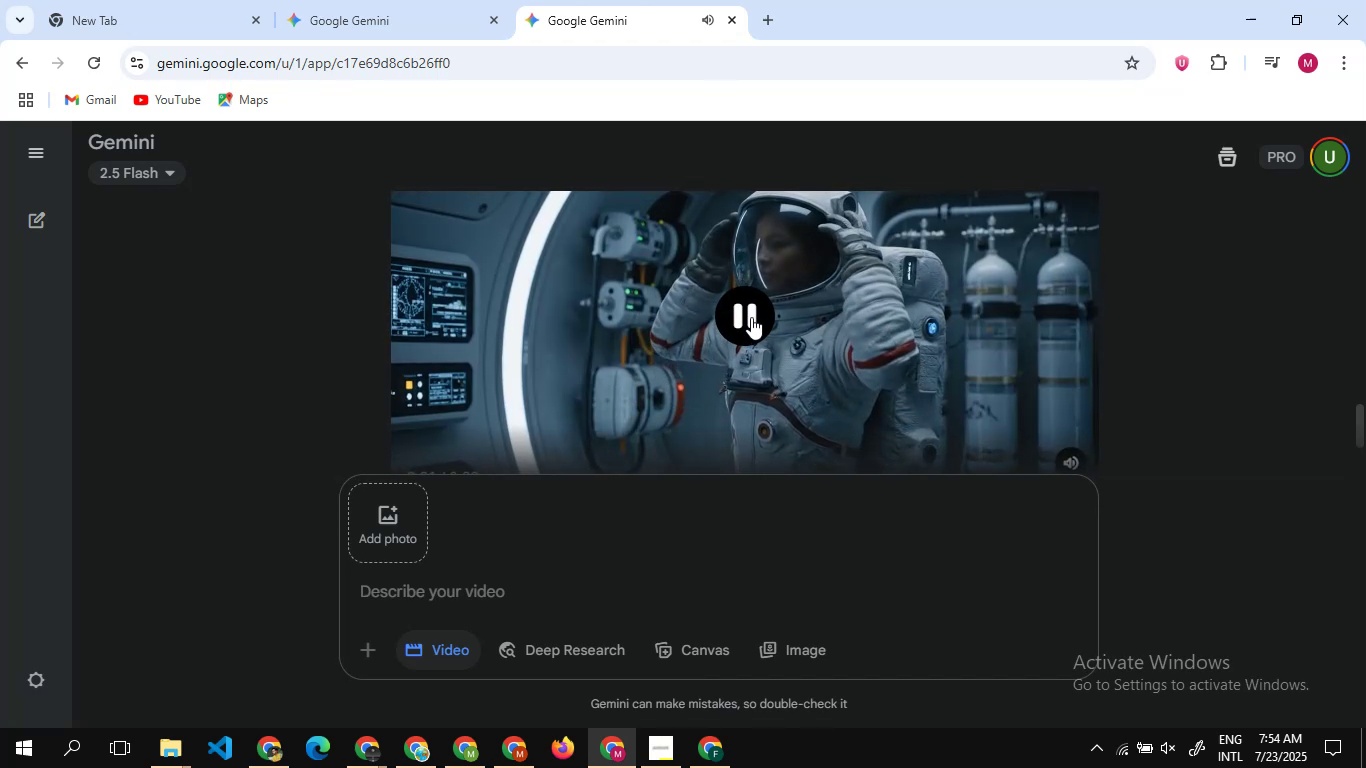 
left_click([751, 317])
 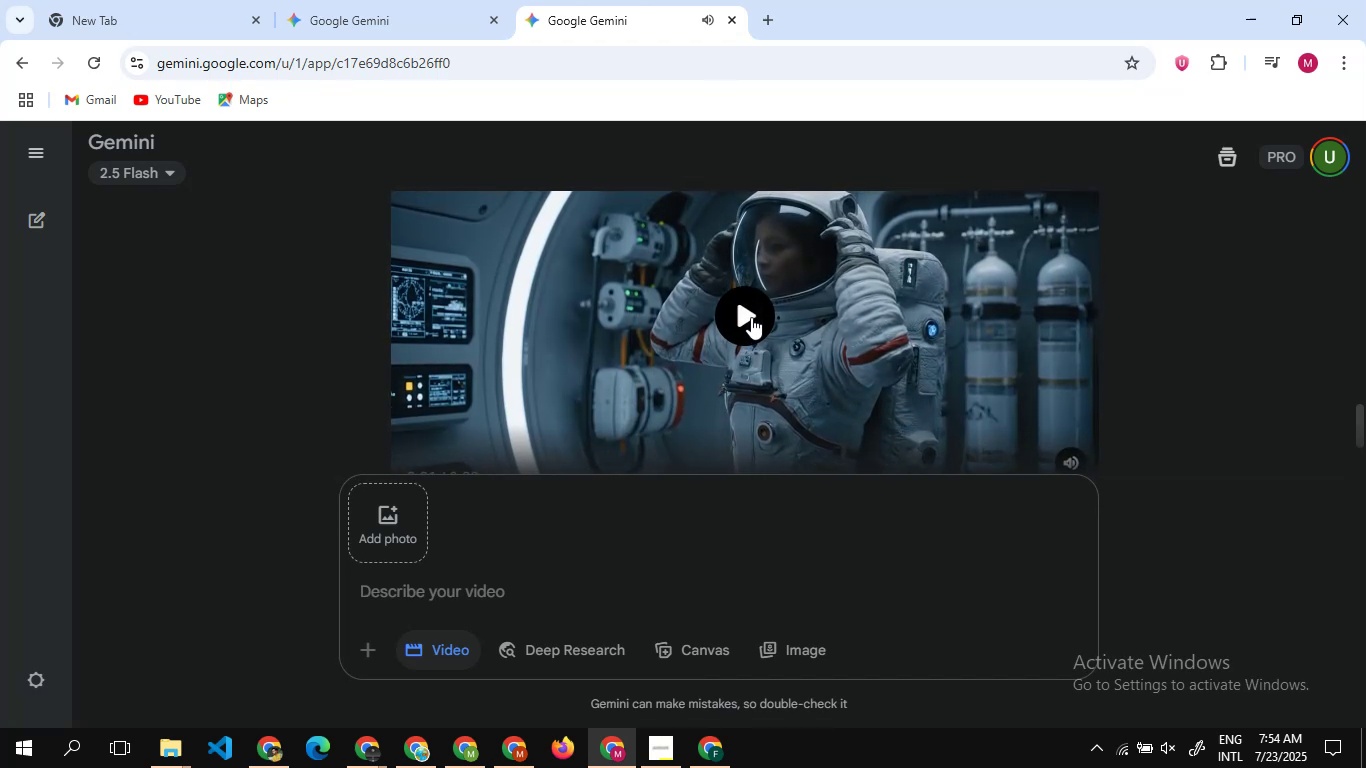 
scroll: coordinate [751, 317], scroll_direction: up, amount: 7.0
 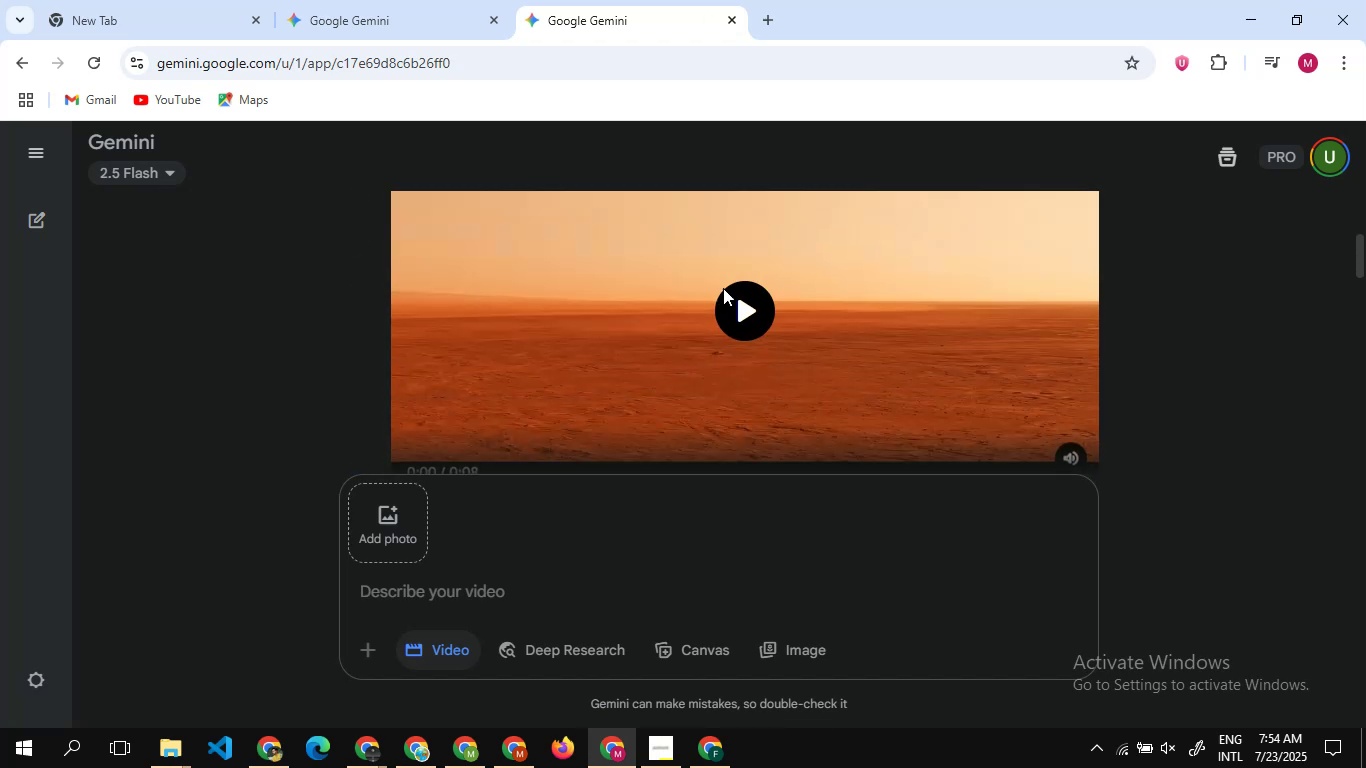 
left_click([723, 288])
 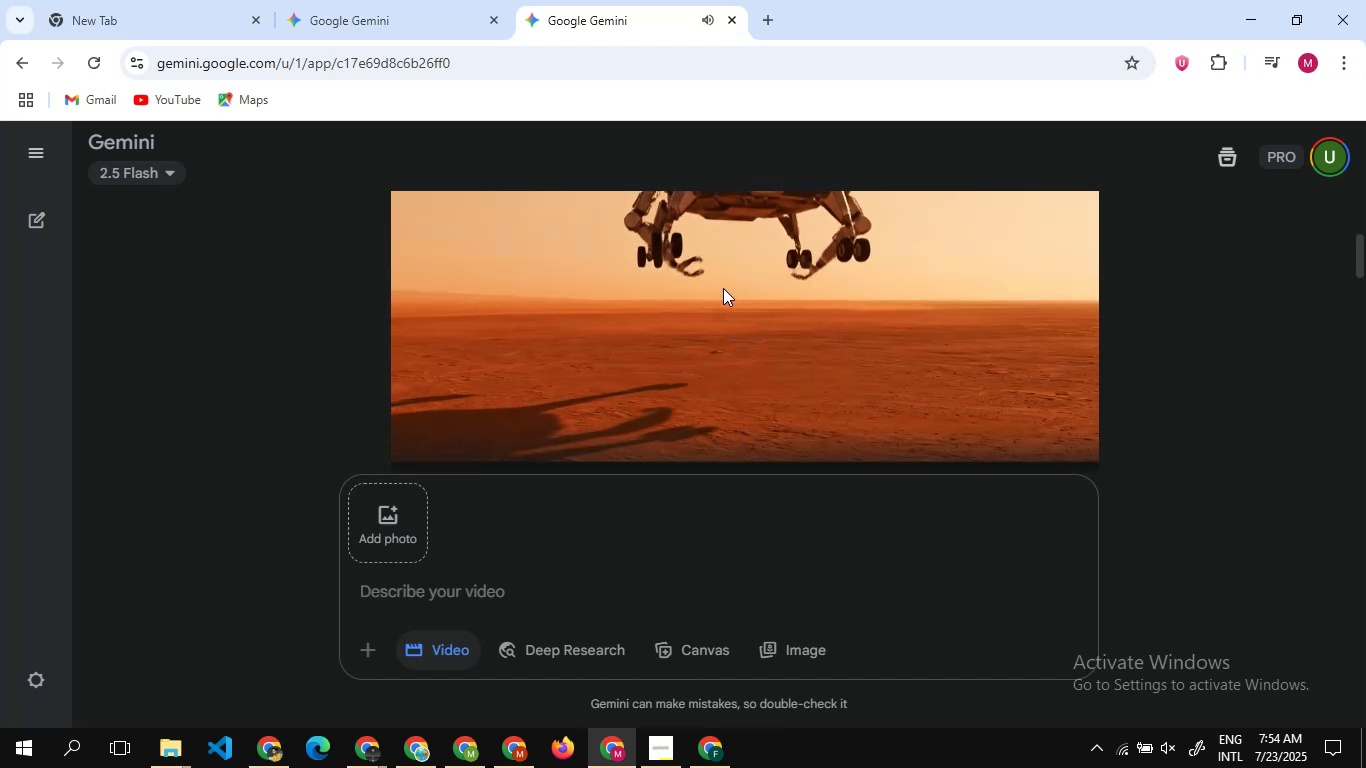 
left_click_drag(start_coordinate=[723, 288], to_coordinate=[744, 294])
 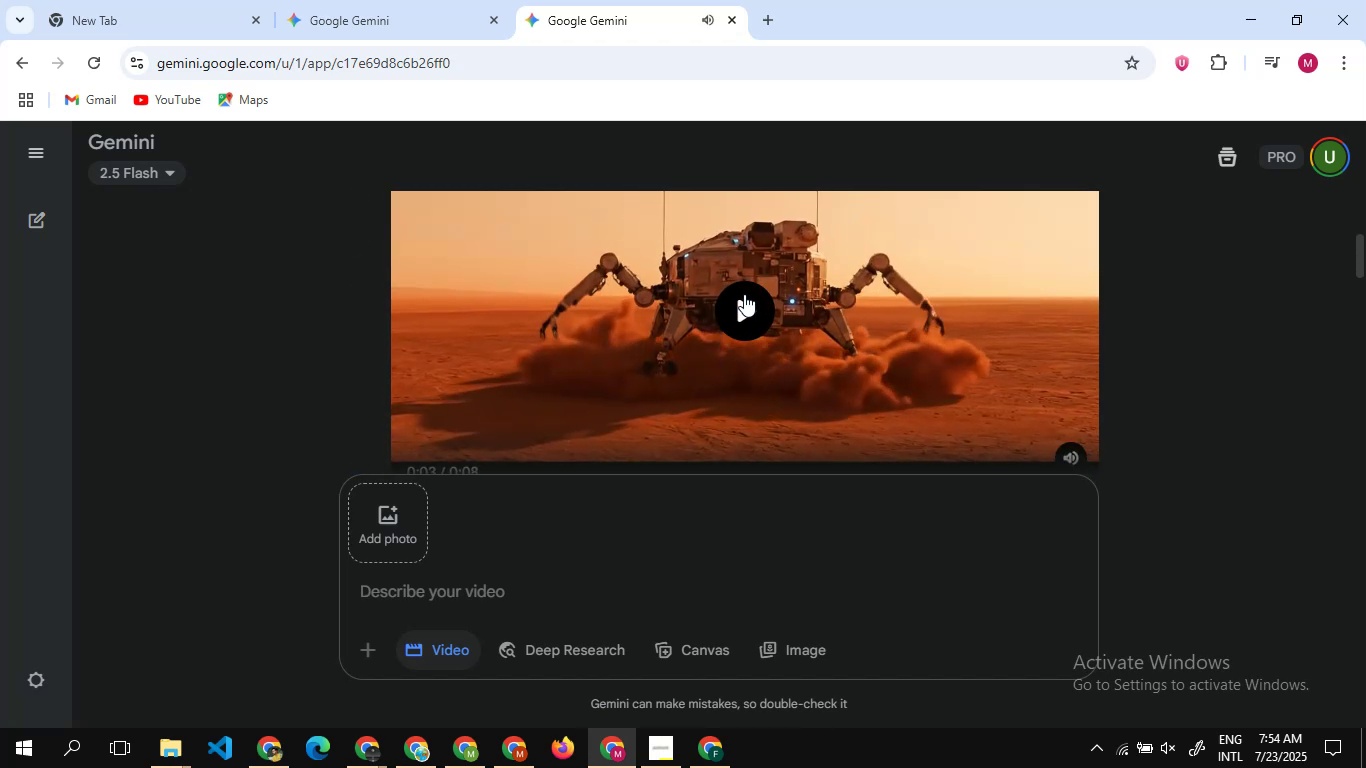 
left_click([744, 294])
 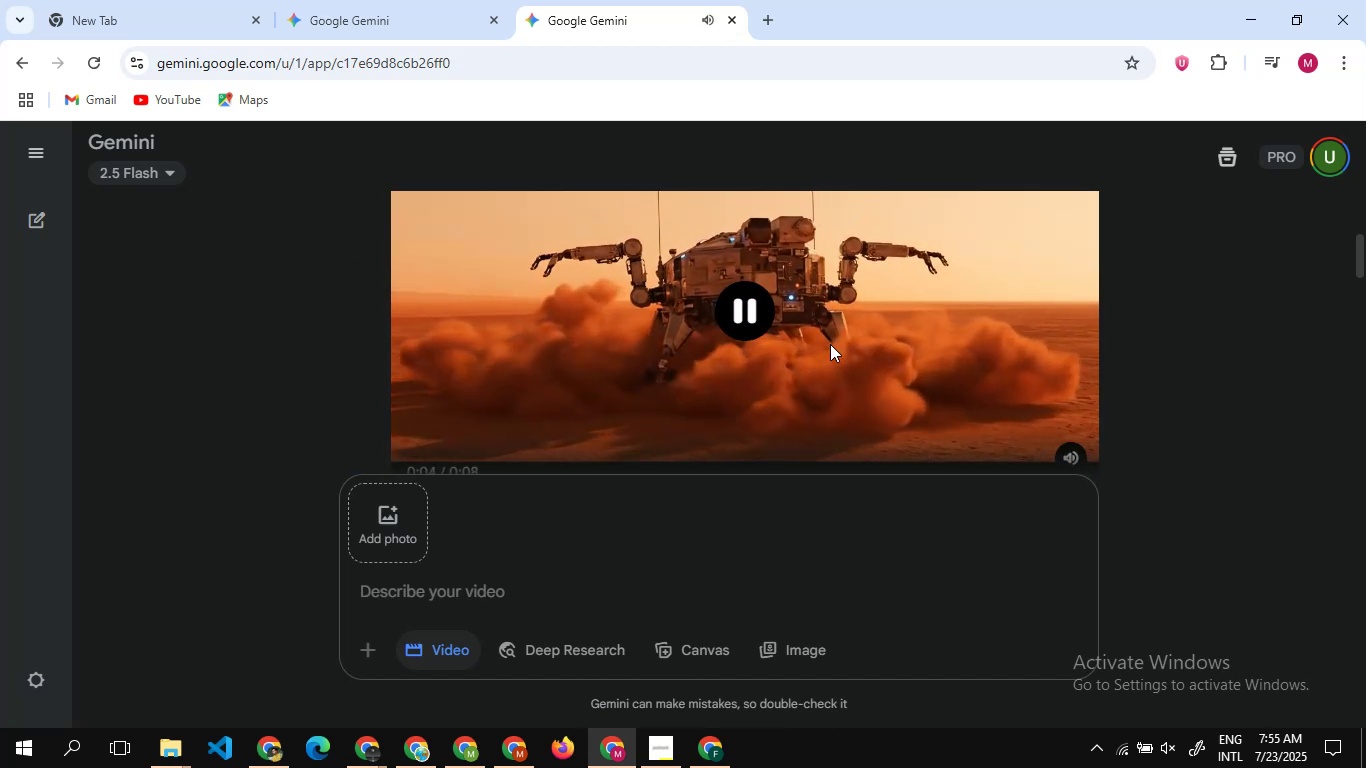 
scroll: coordinate [830, 344], scroll_direction: none, amount: 0.0
 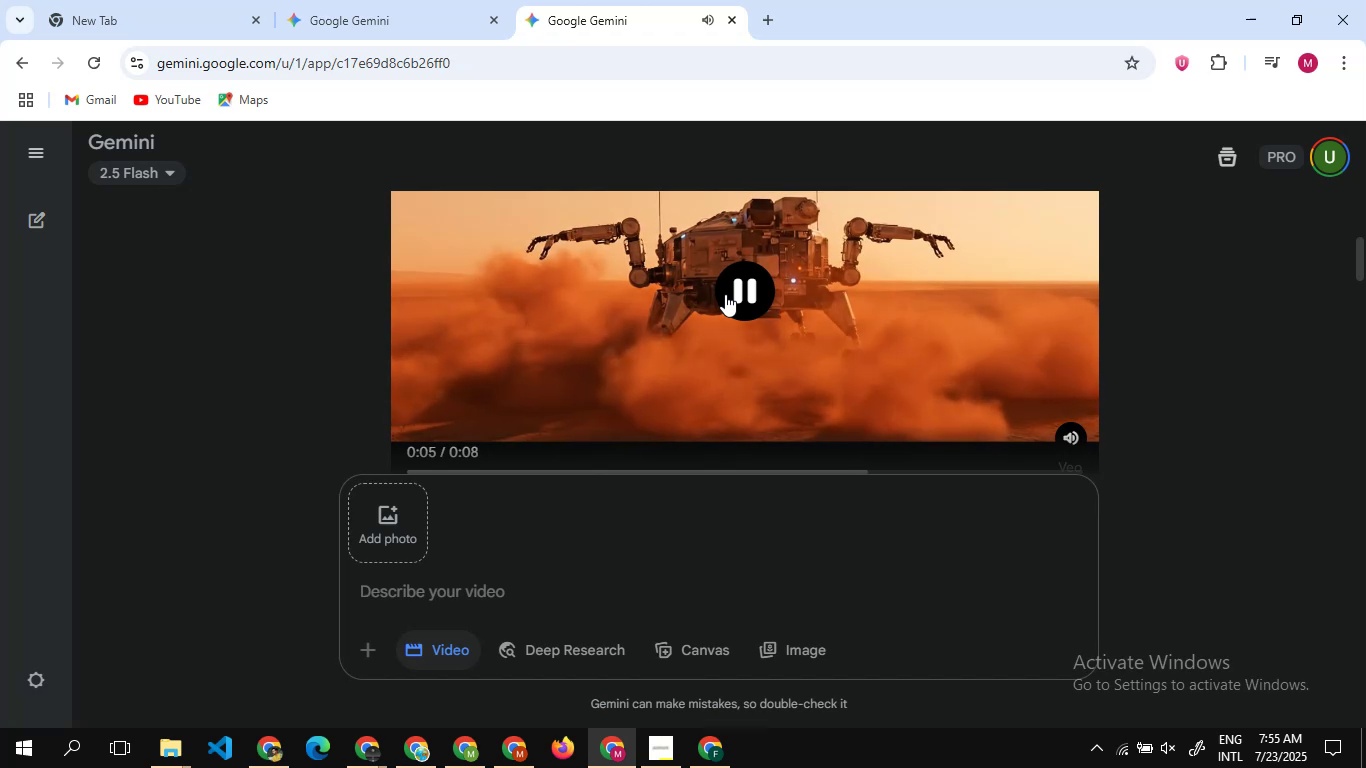 
left_click([725, 294])
 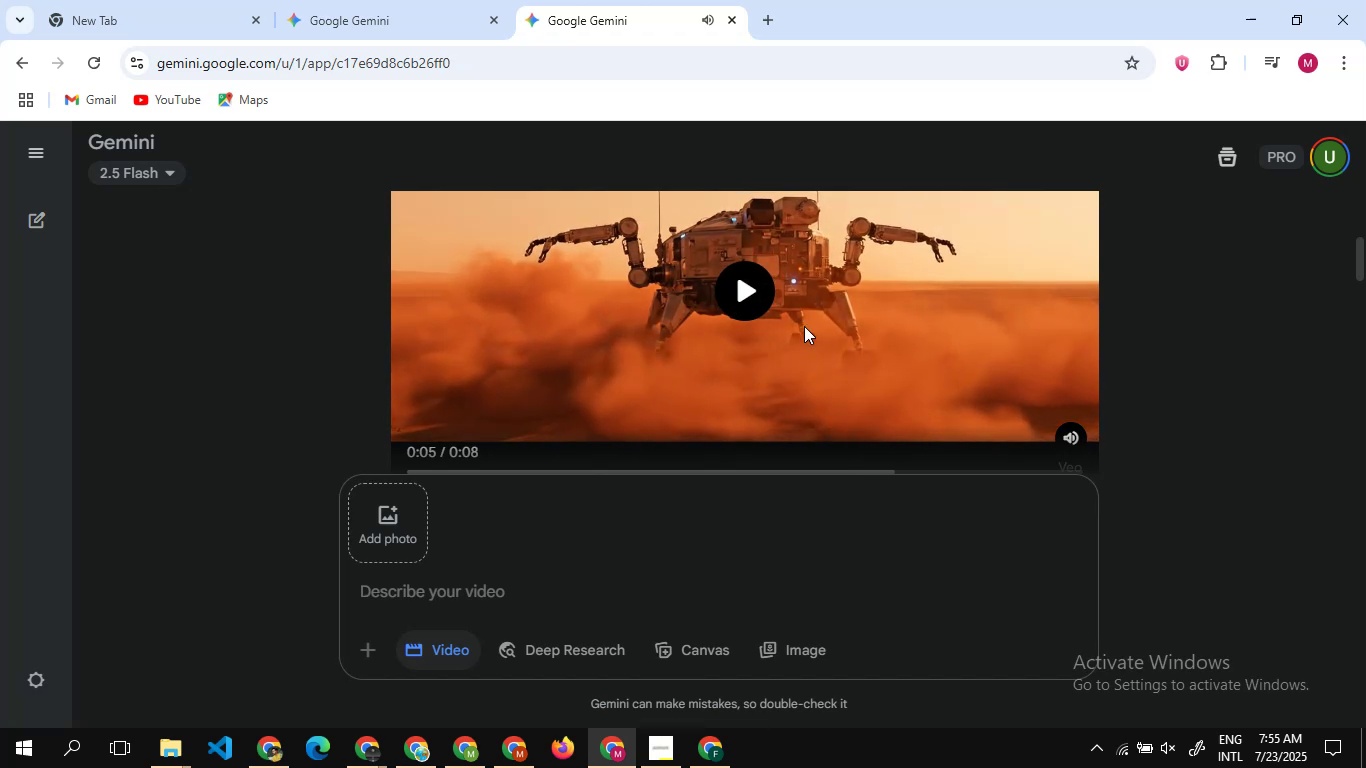 
scroll: coordinate [777, 344], scroll_direction: down, amount: 11.0
 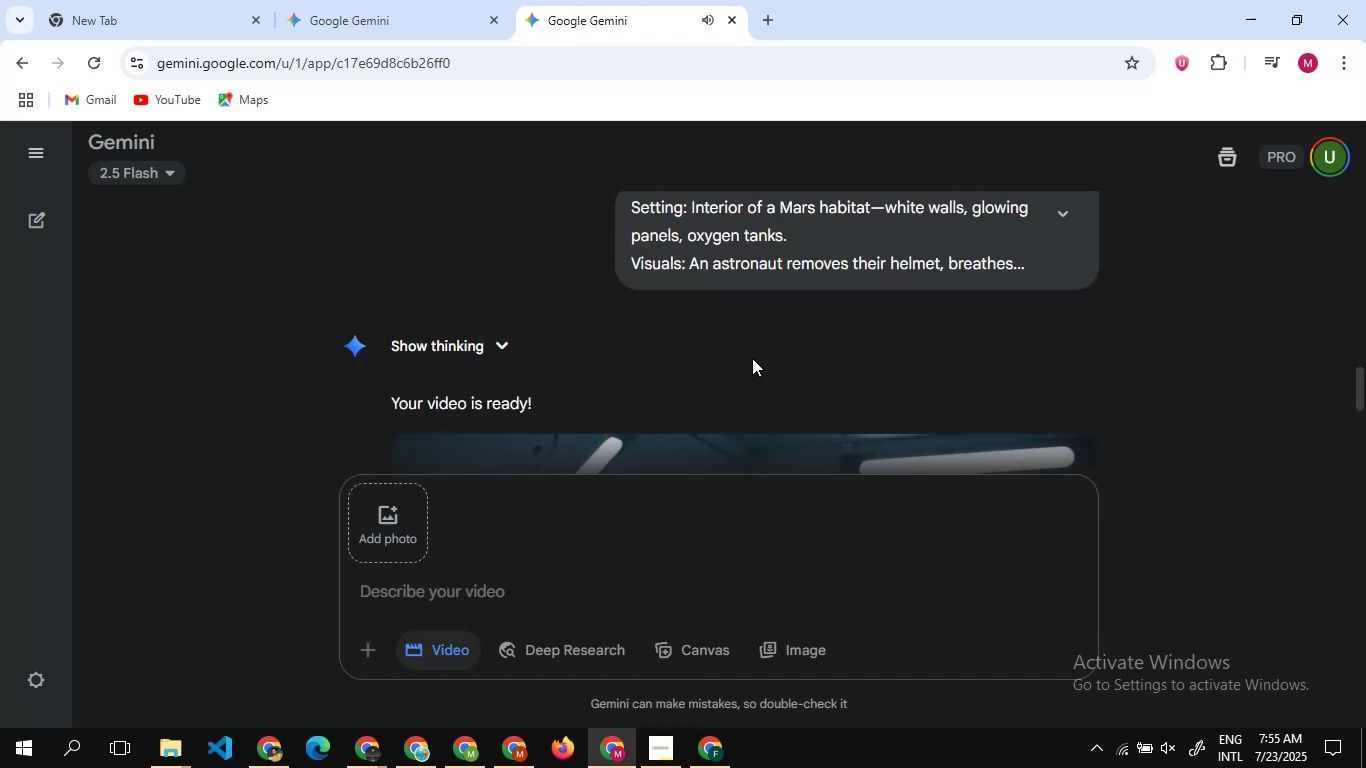 
key(Control+ControlLeft)
 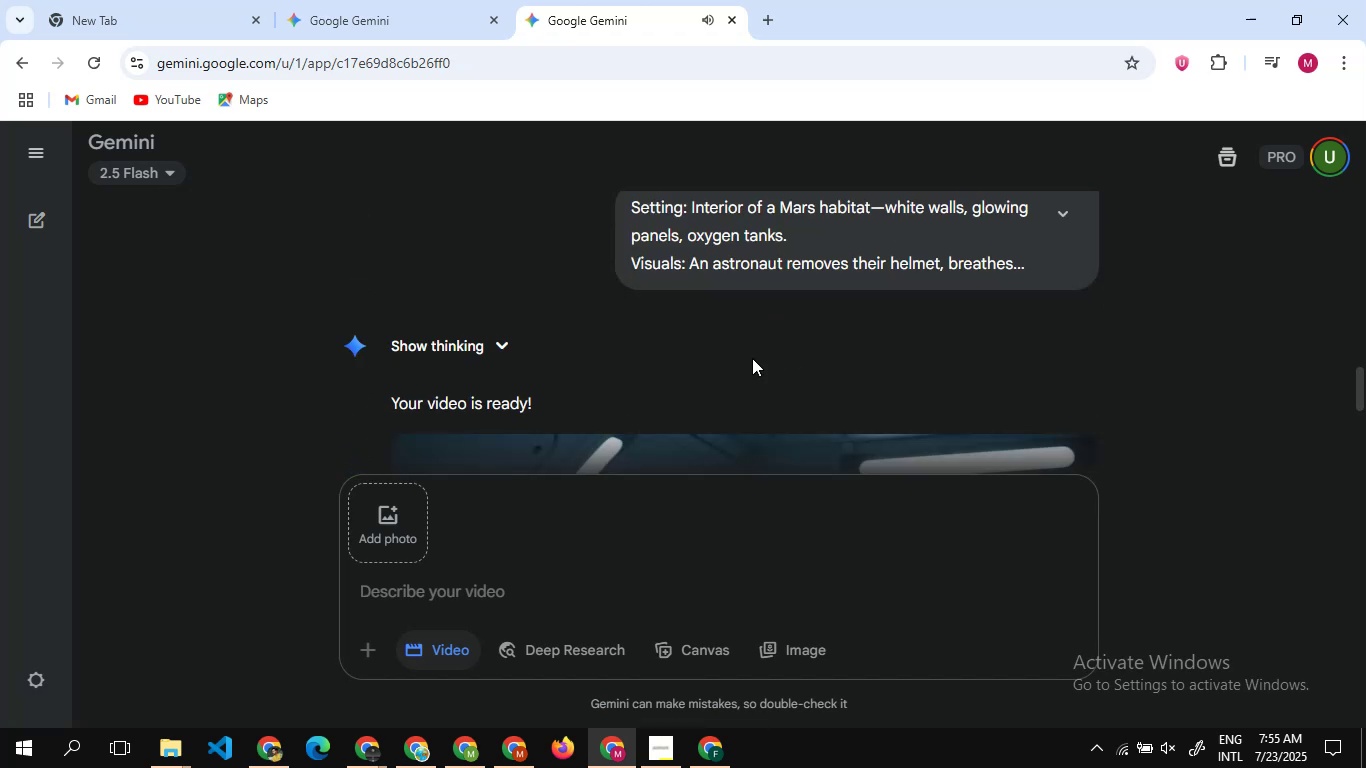 
key(Control+ControlLeft)
 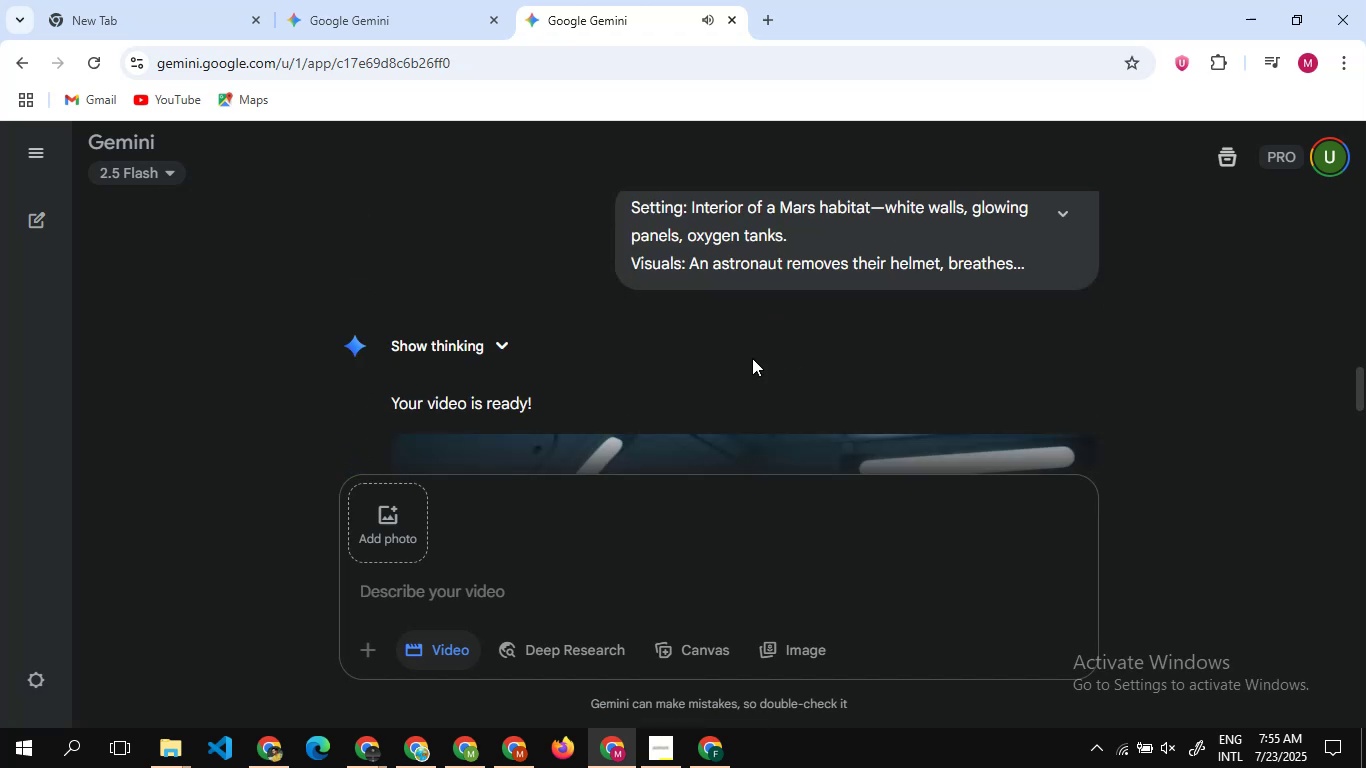 
scroll: coordinate [752, 358], scroll_direction: down, amount: 8.0
 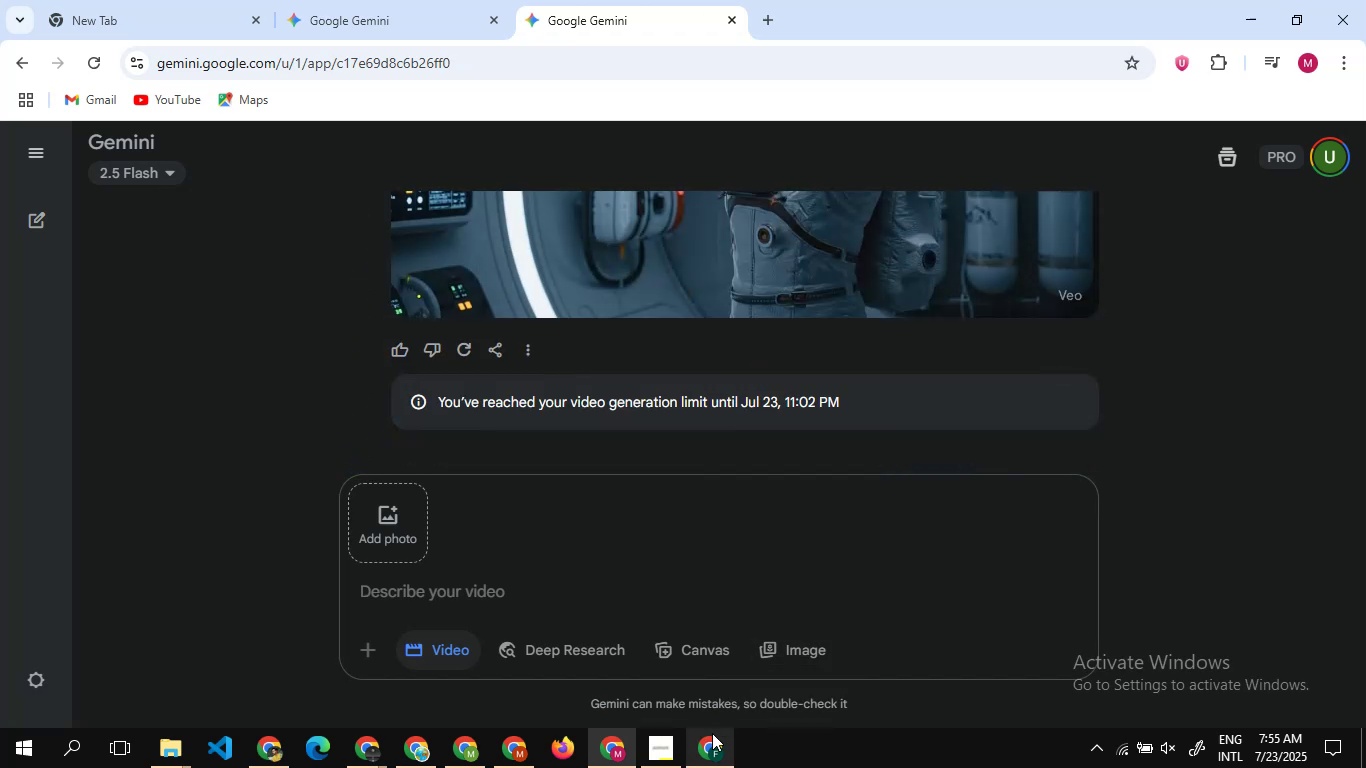 
left_click([713, 734])
 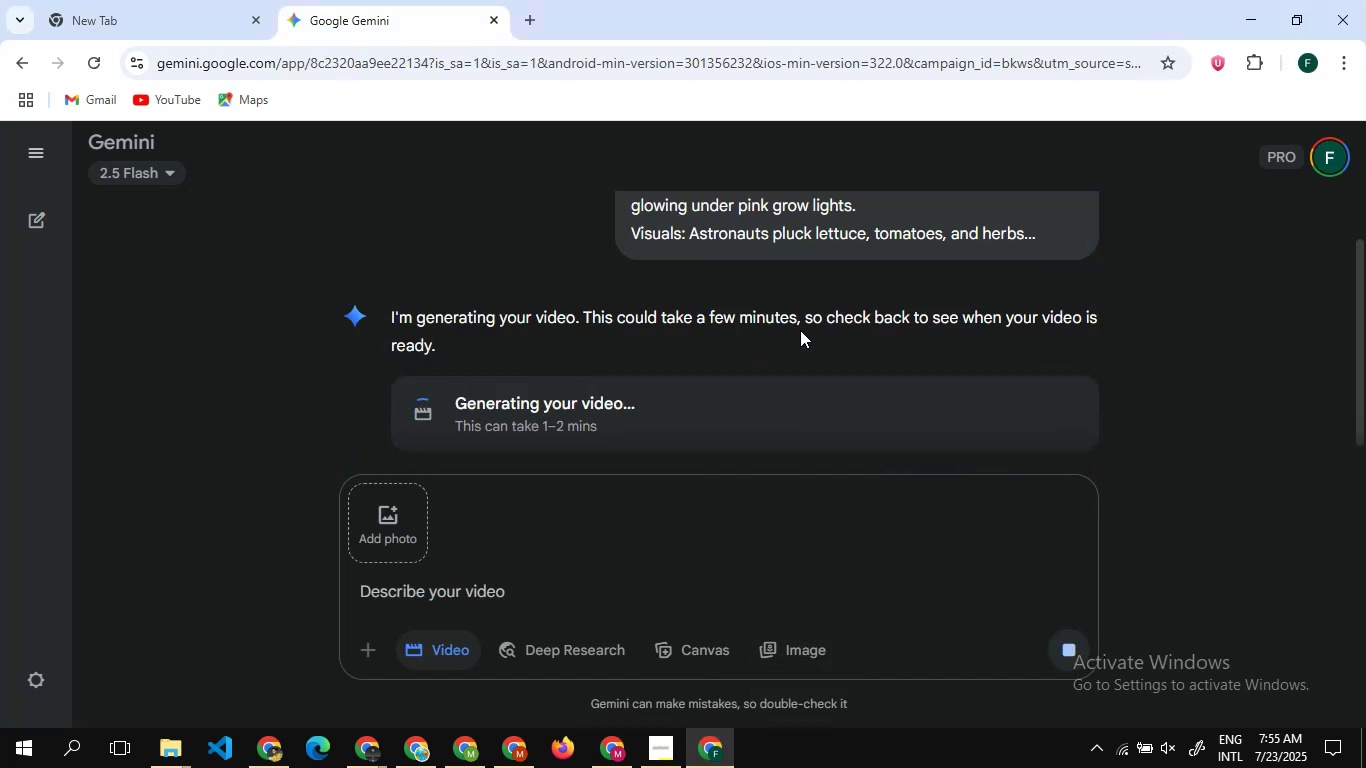 
scroll: coordinate [796, 321], scroll_direction: none, amount: 0.0
 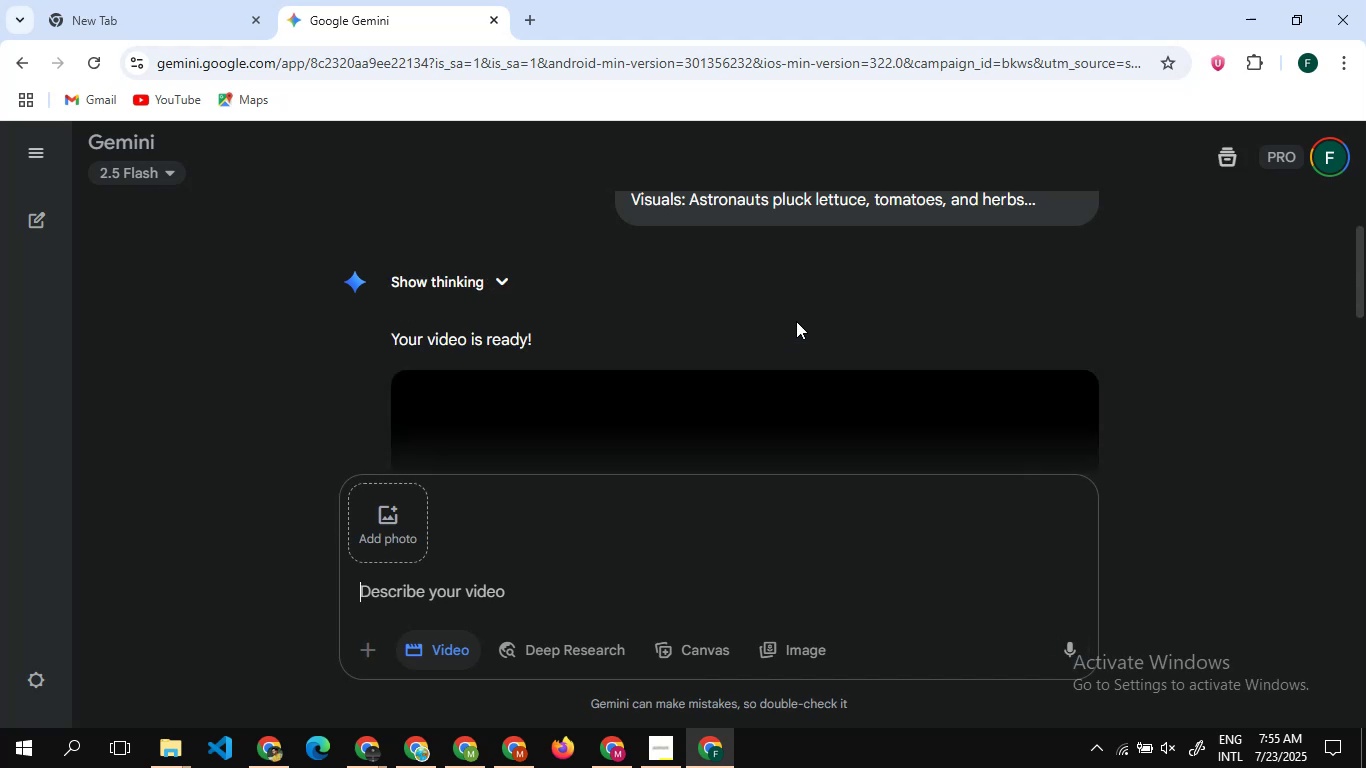 
wait(15.8)
 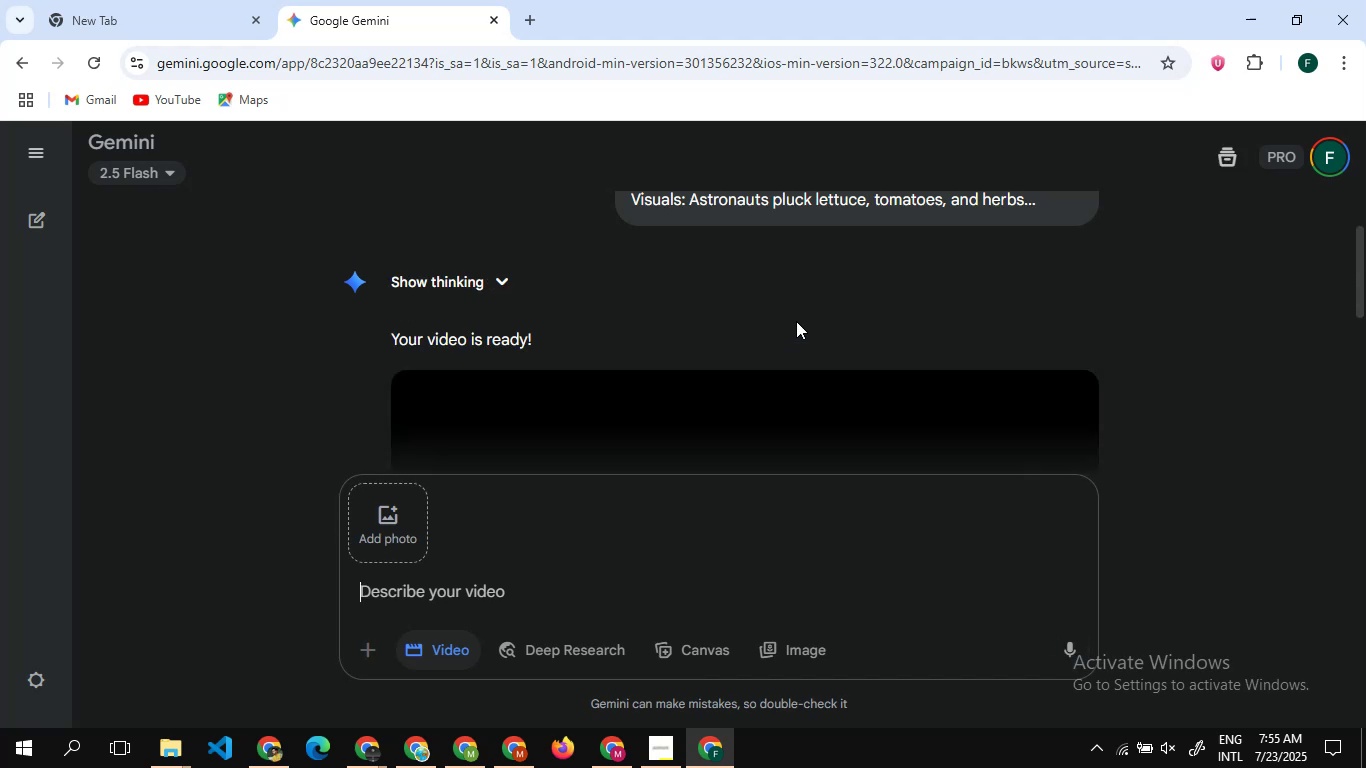 
scroll: coordinate [721, 351], scroll_direction: down, amount: 2.0
 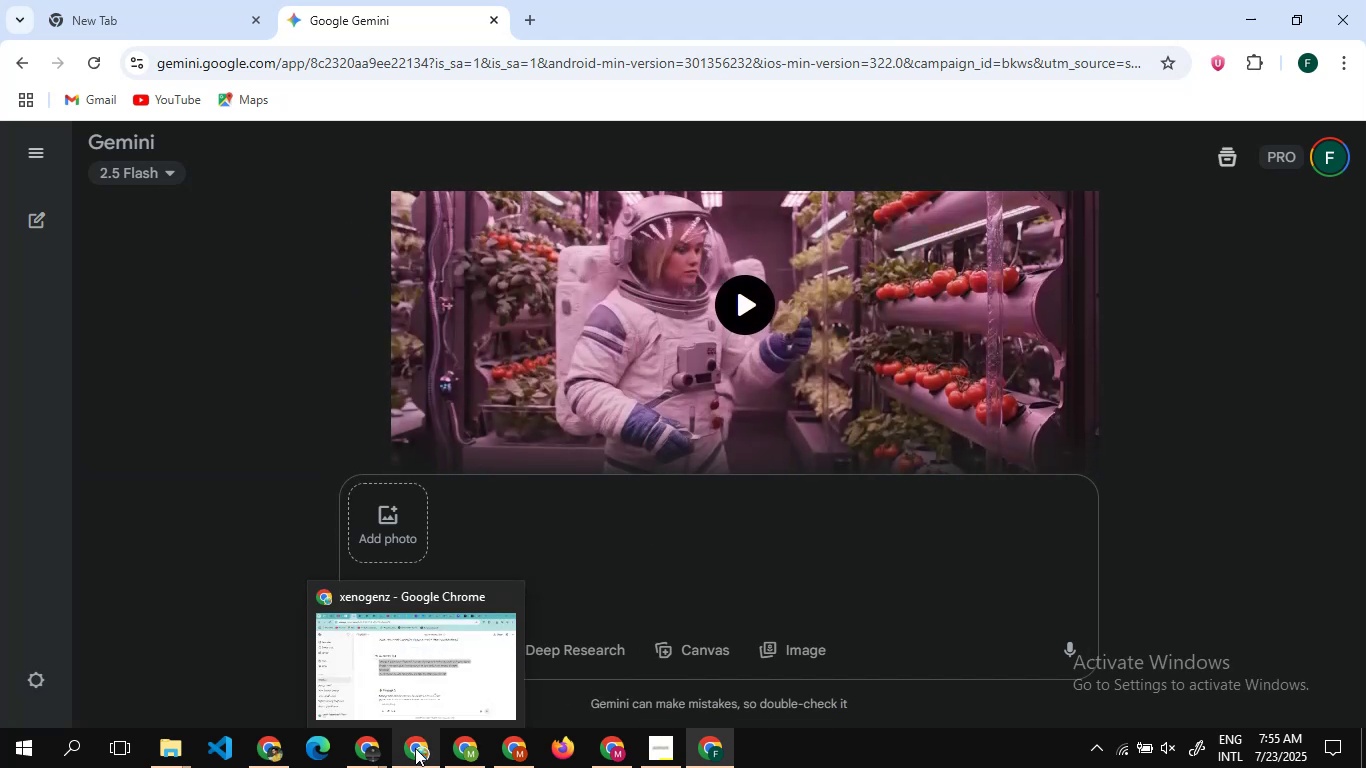 
left_click([415, 748])
 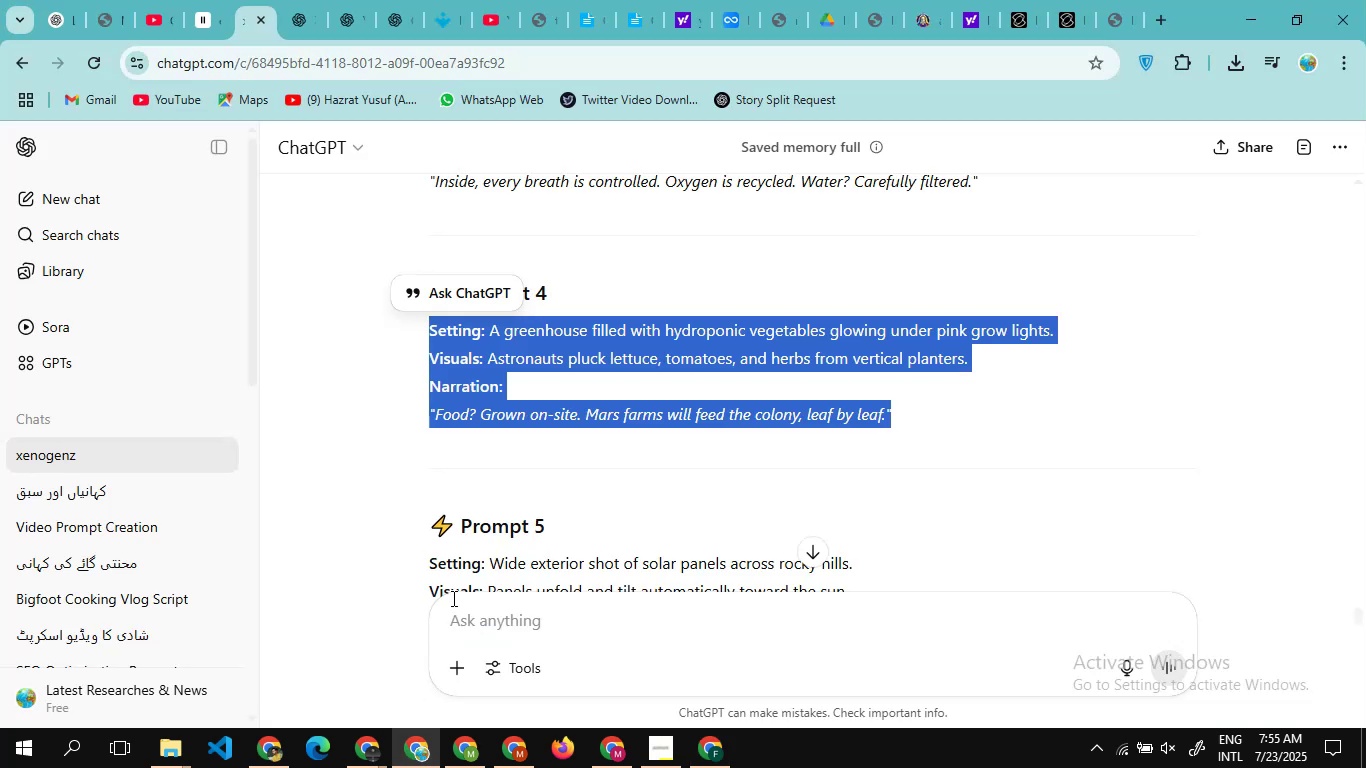 
scroll: coordinate [499, 501], scroll_direction: down, amount: 4.0
 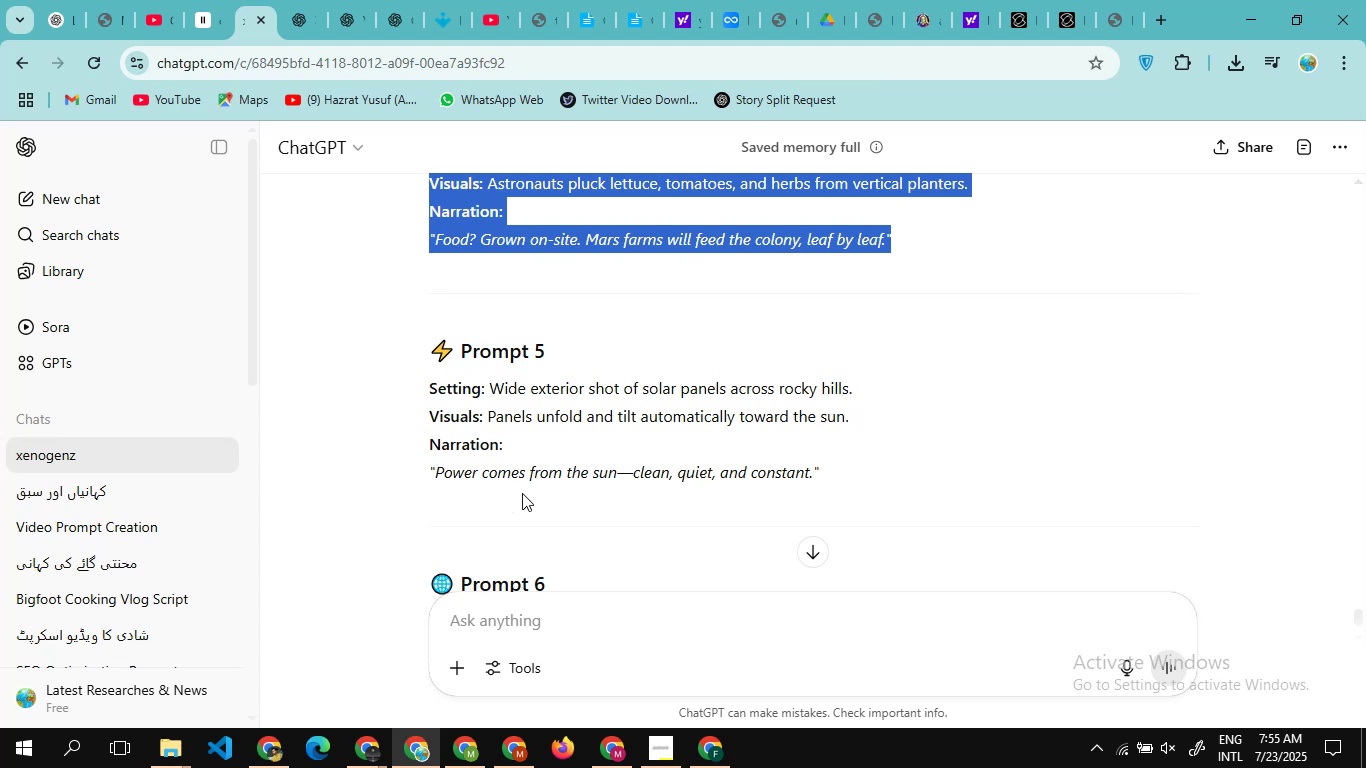 
left_click_drag(start_coordinate=[522, 493], to_coordinate=[425, 392])
 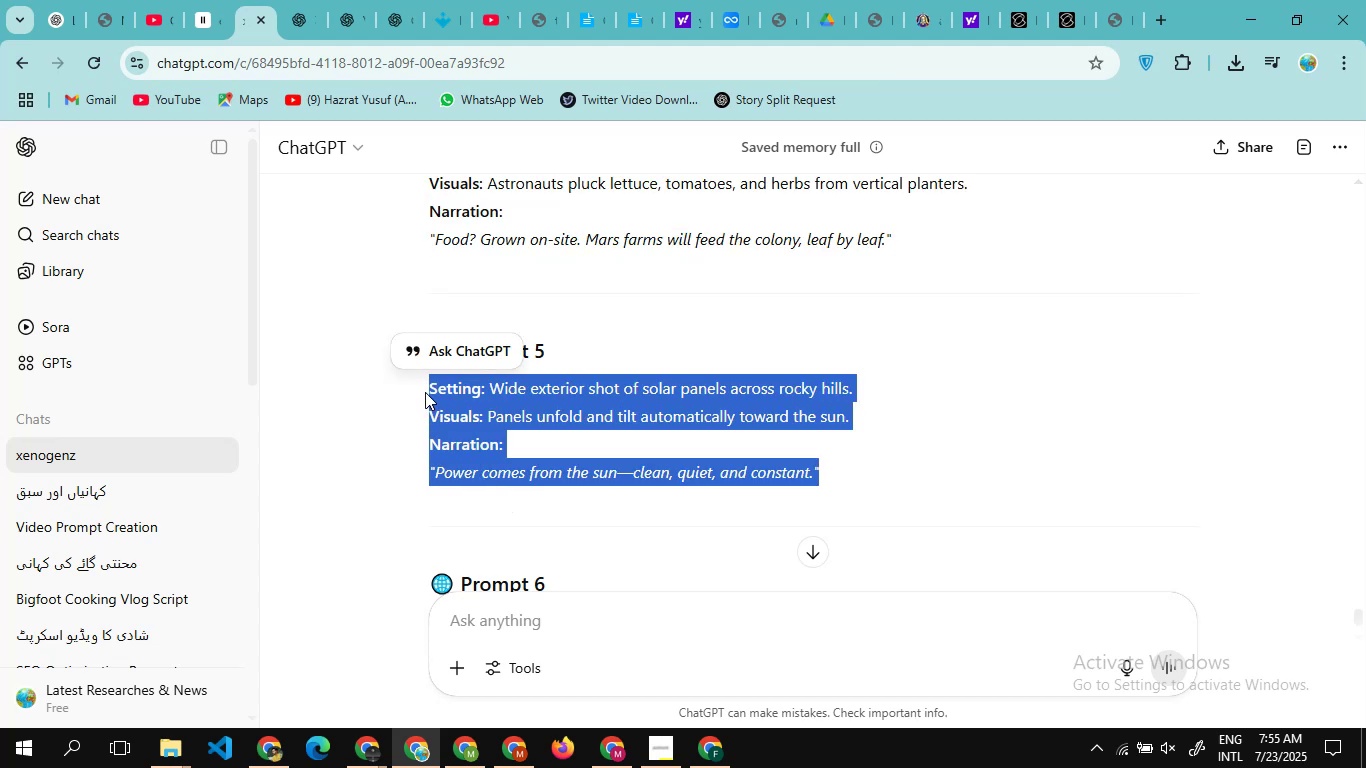 
key(Control+C)
 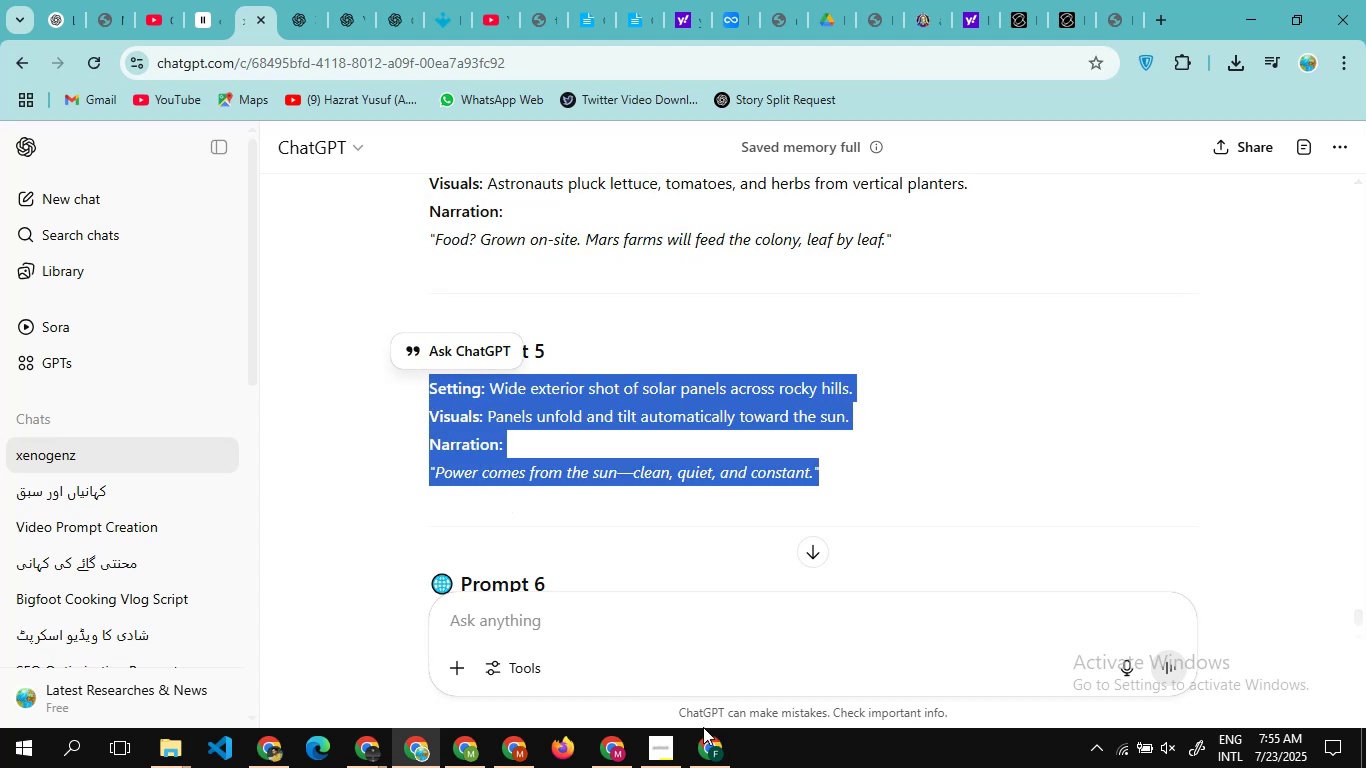 
left_click([703, 740])
 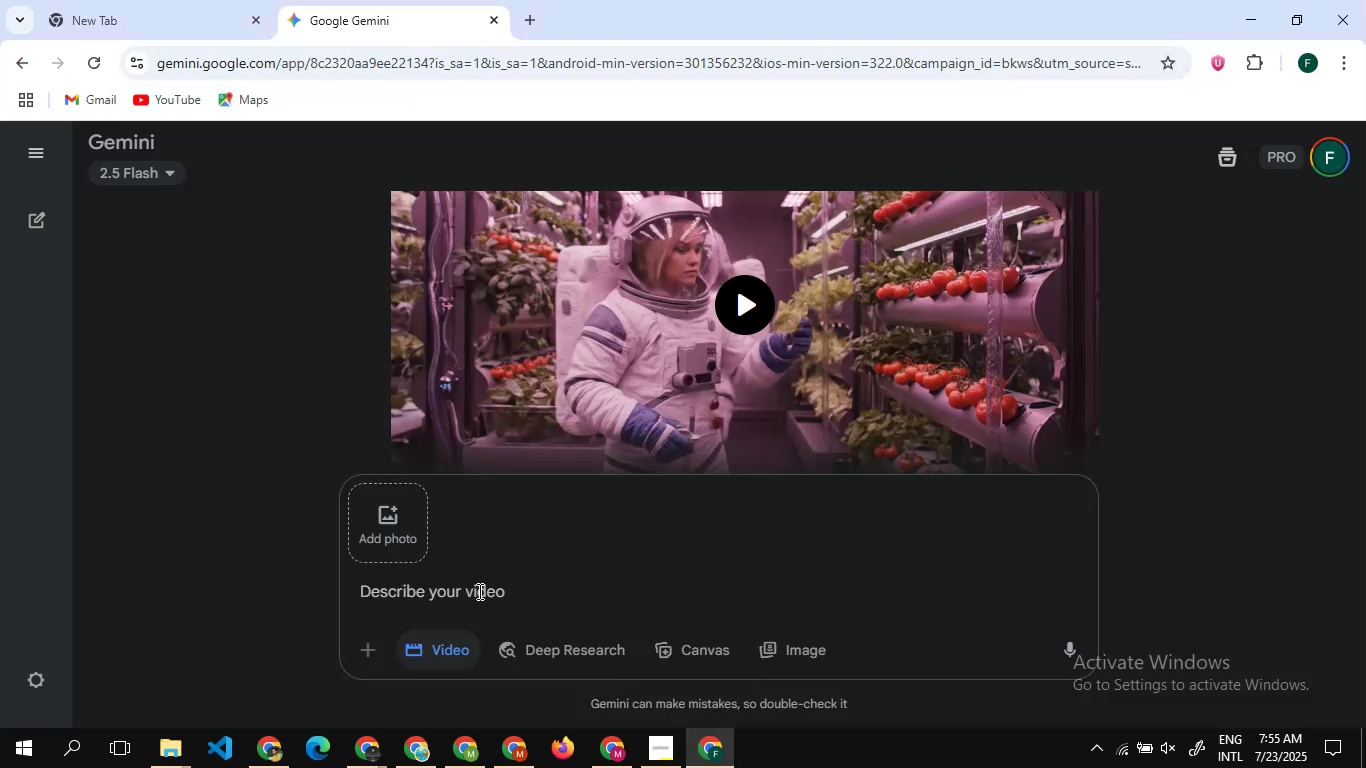 
left_click([478, 591])
 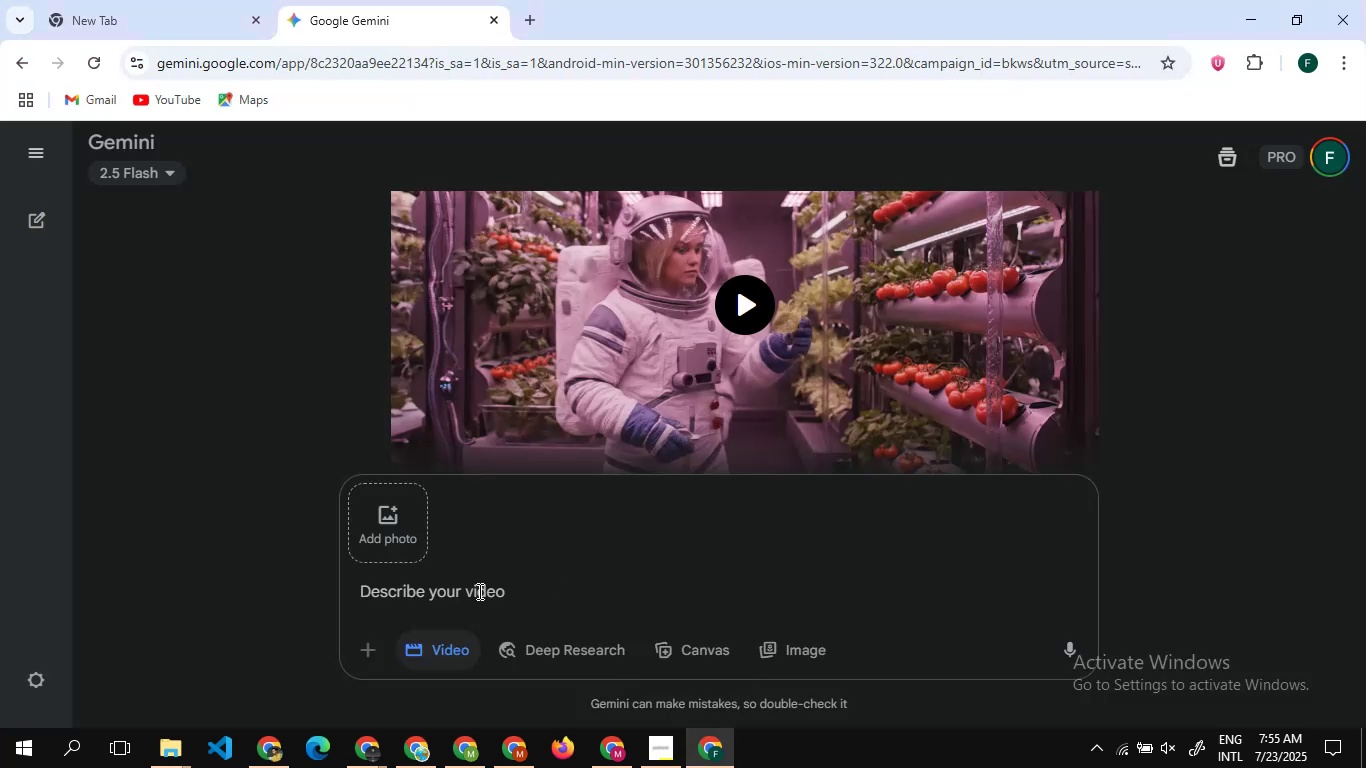 
hold_key(key=ControlLeft, duration=0.93)
 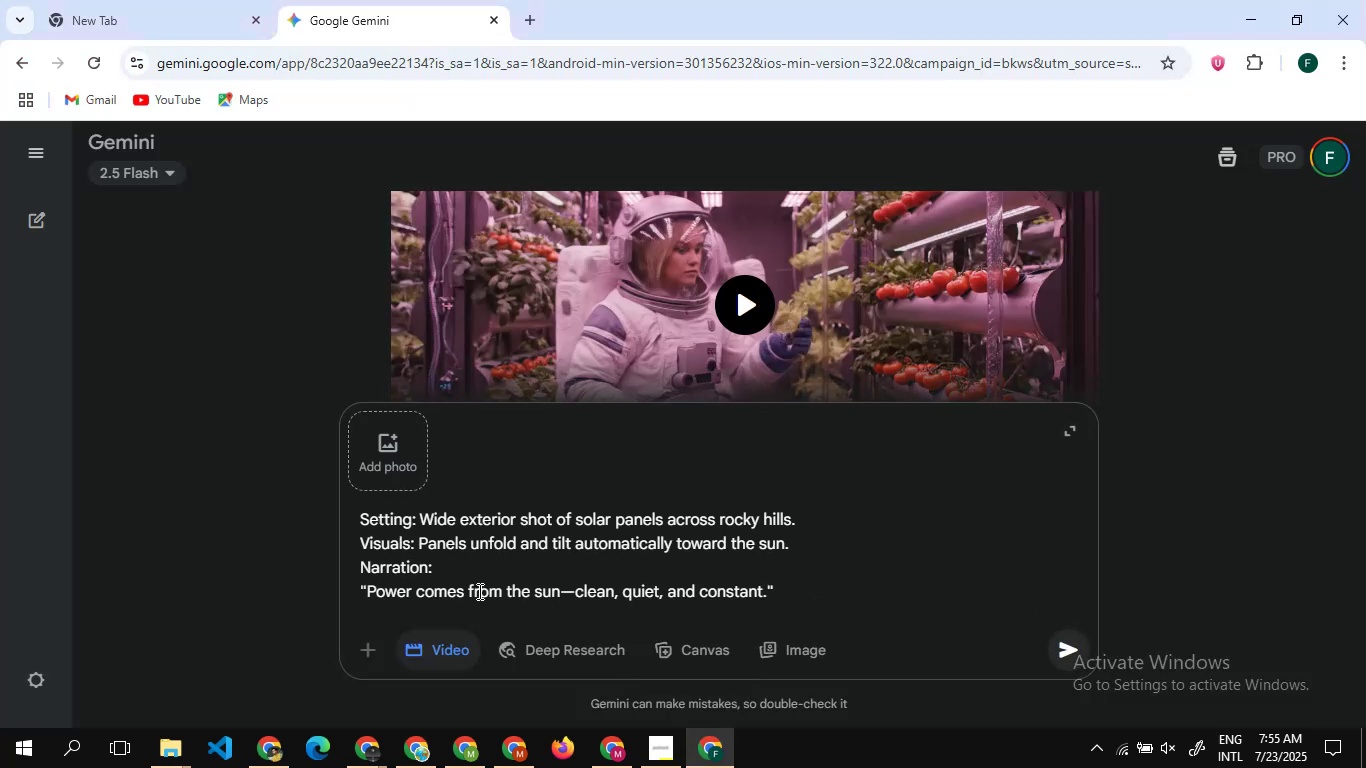 
hold_key(key=V, duration=0.31)
 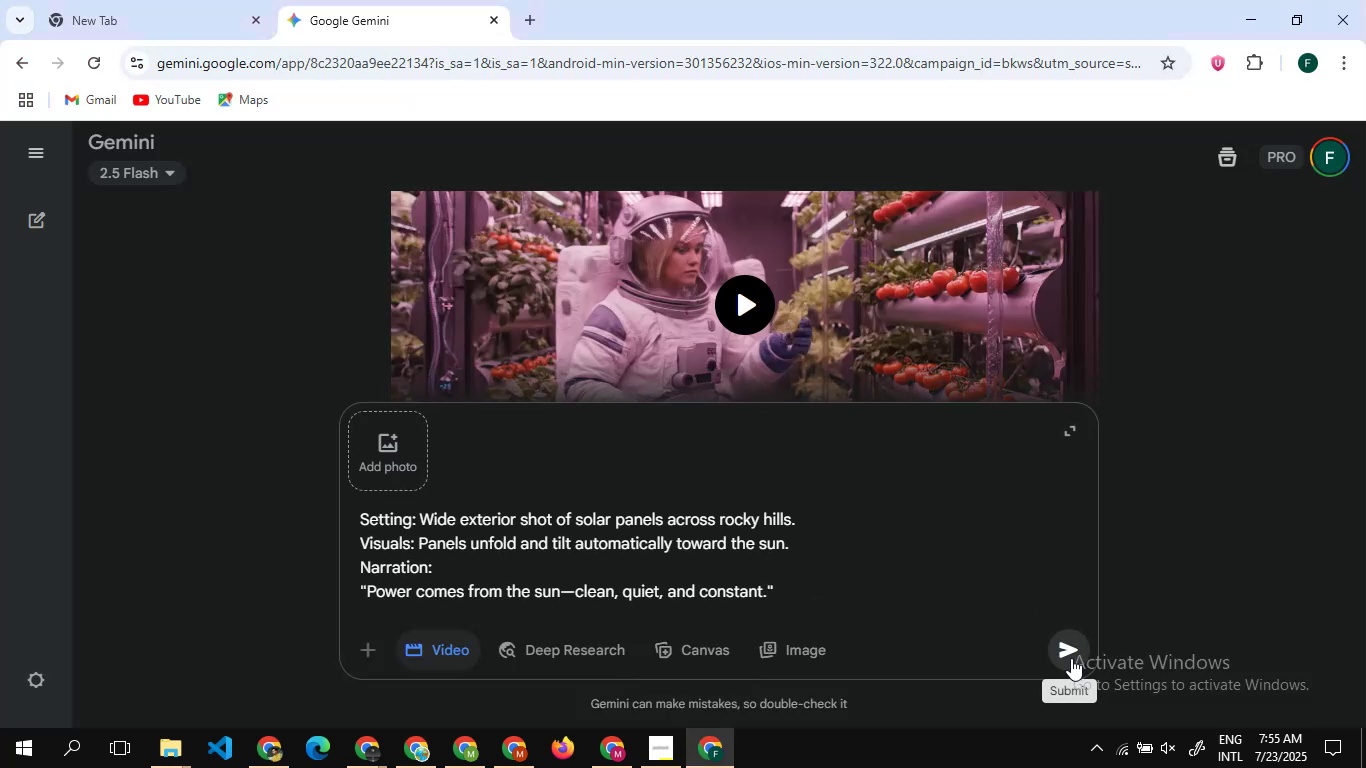 
left_click([1071, 652])
 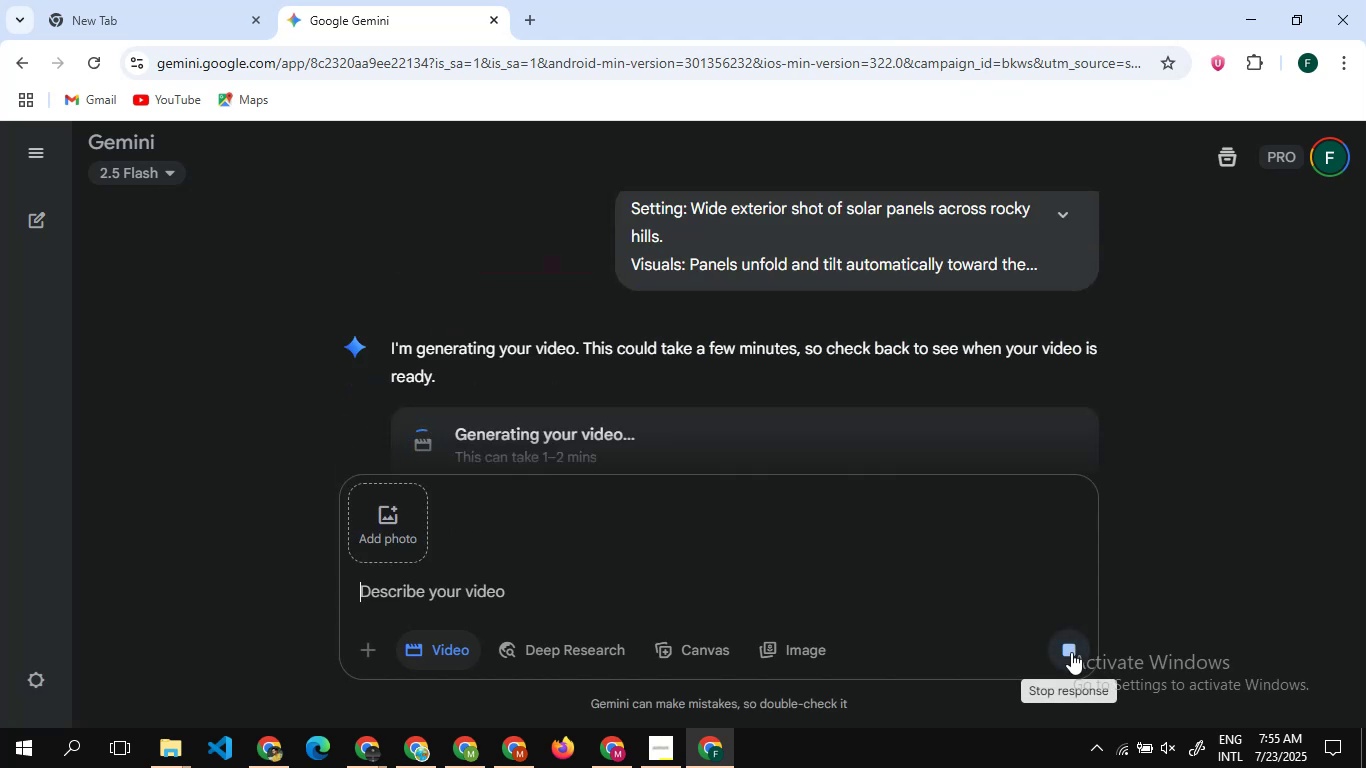 
wait(12.85)
 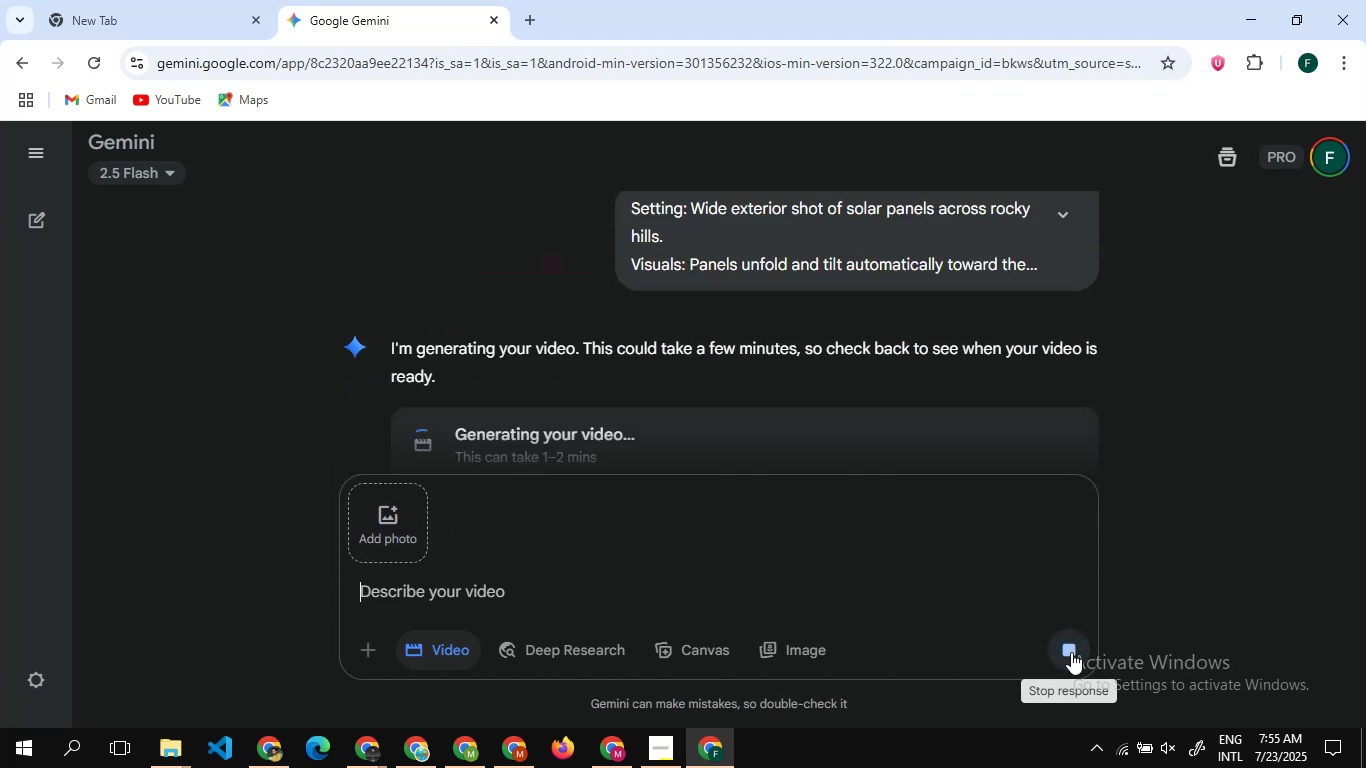 
scroll: coordinate [888, 314], scroll_direction: down, amount: 1.0
 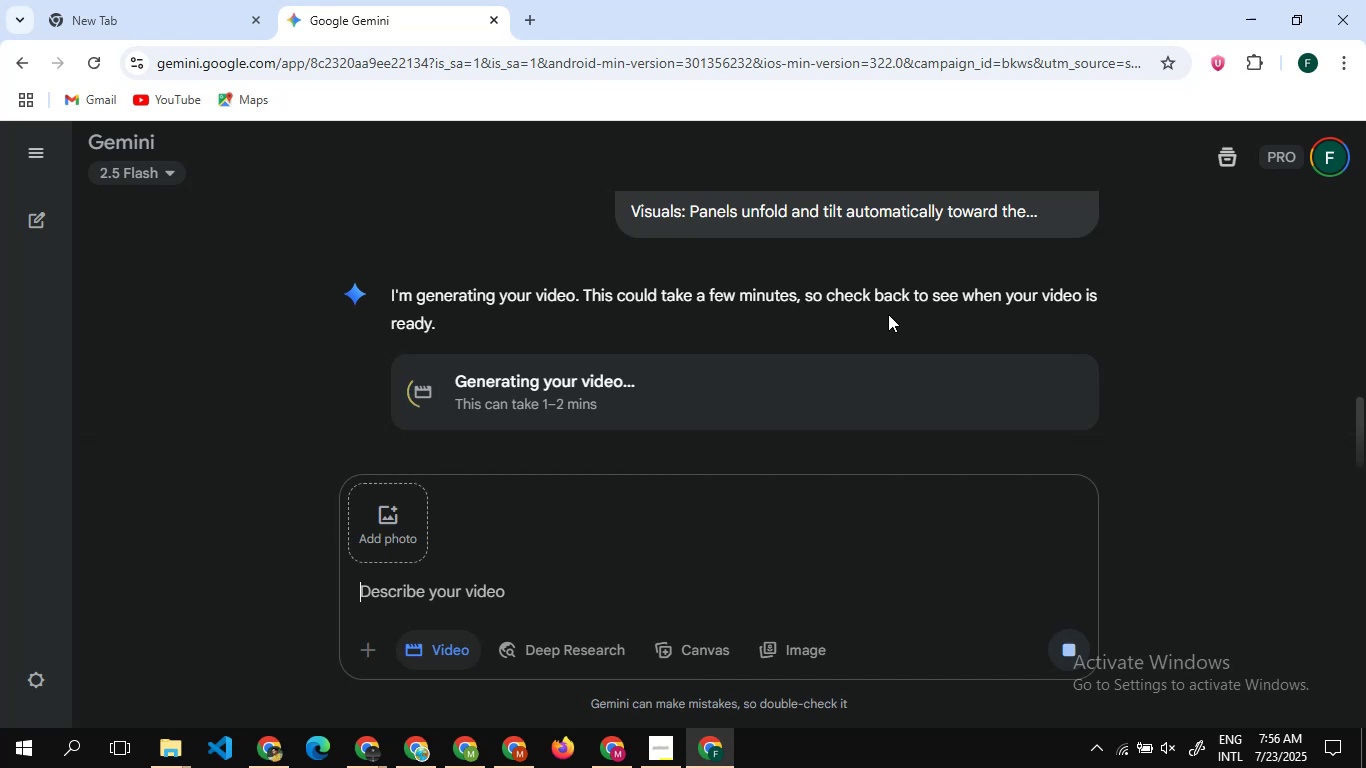 
wait(43.6)
 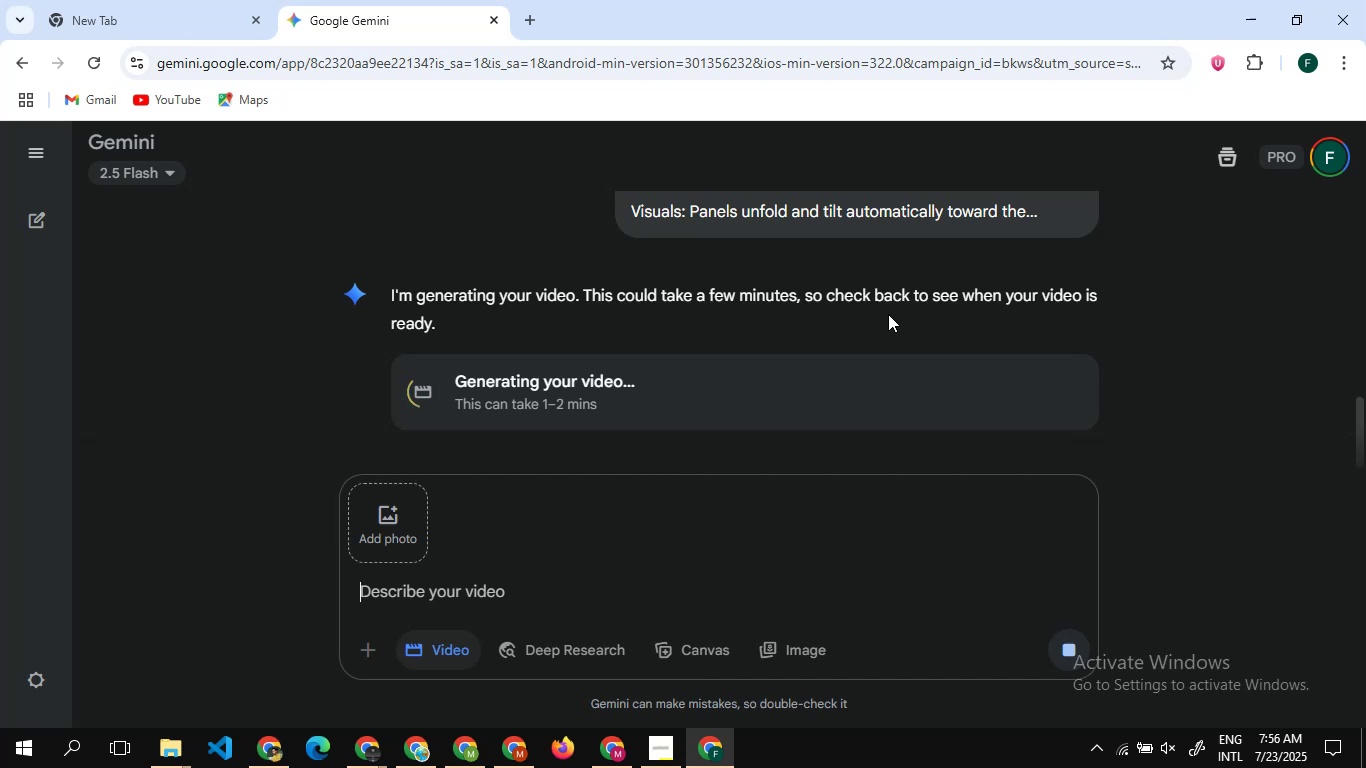 
scroll: coordinate [688, 299], scroll_direction: up, amount: 1.0
 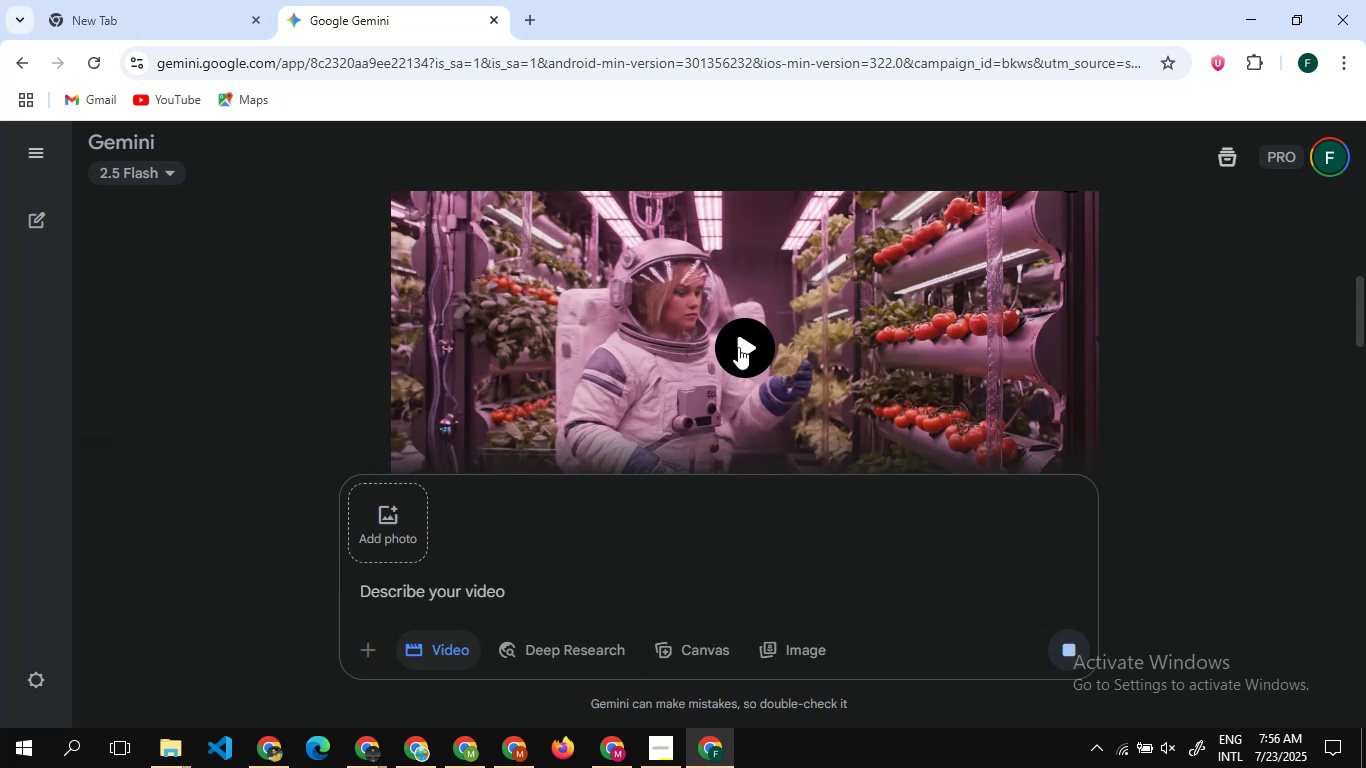 
left_click([738, 347])
 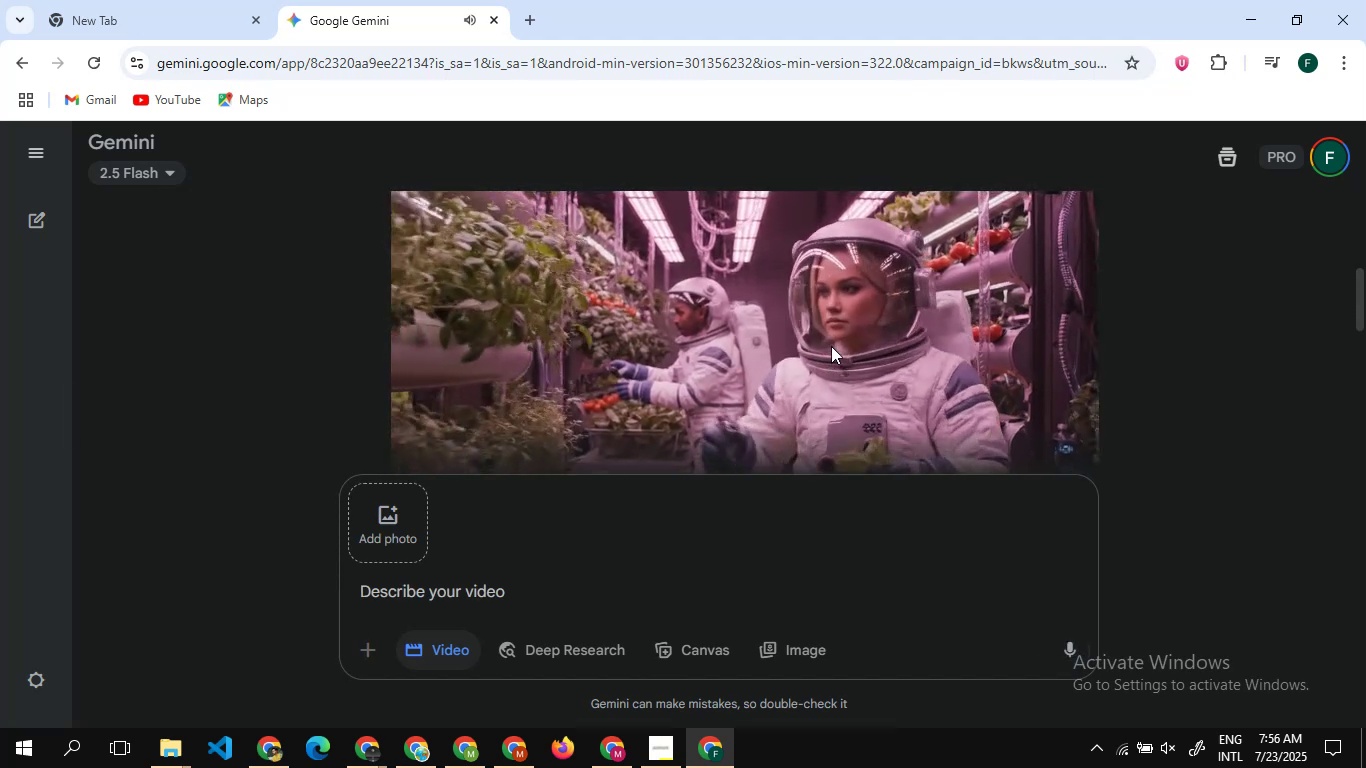 
wait(5.23)
 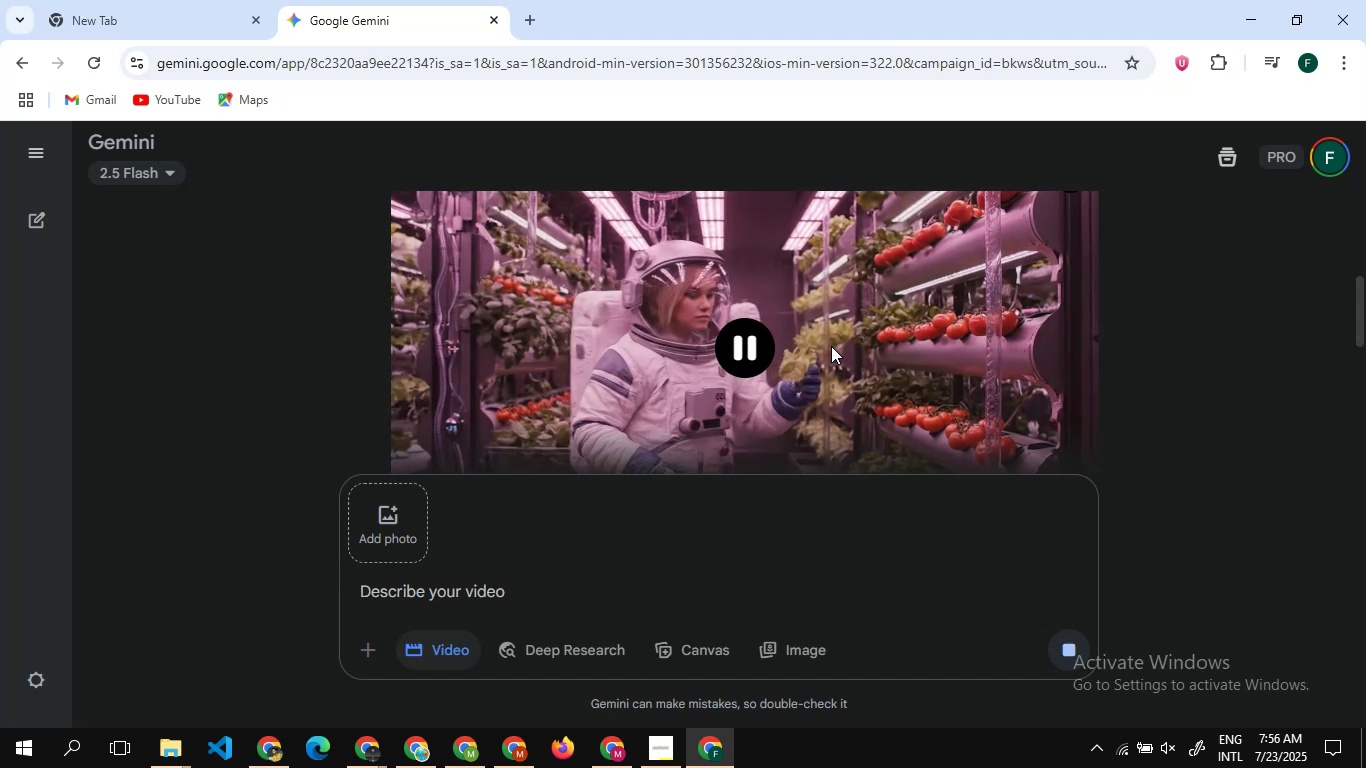 
scroll: coordinate [831, 346], scroll_direction: down, amount: 5.0
 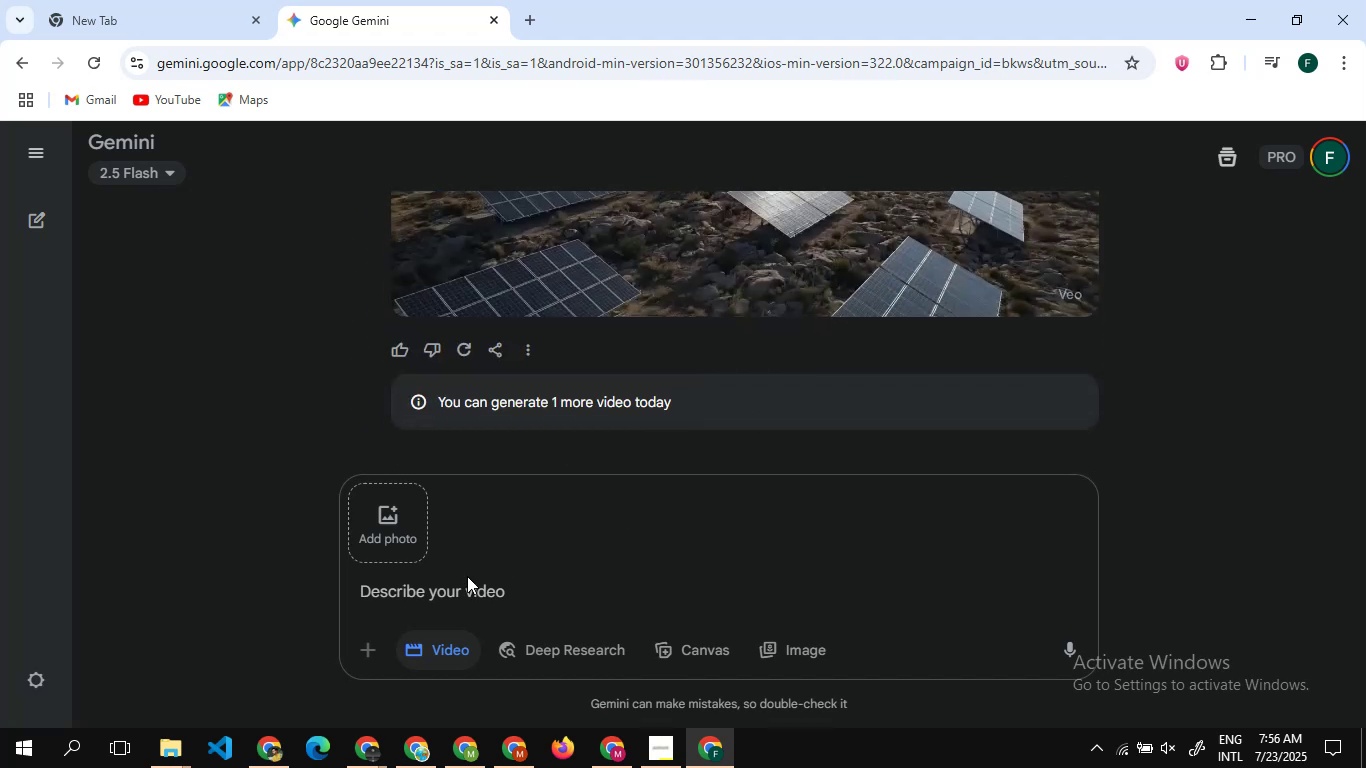 
left_click([467, 576])
 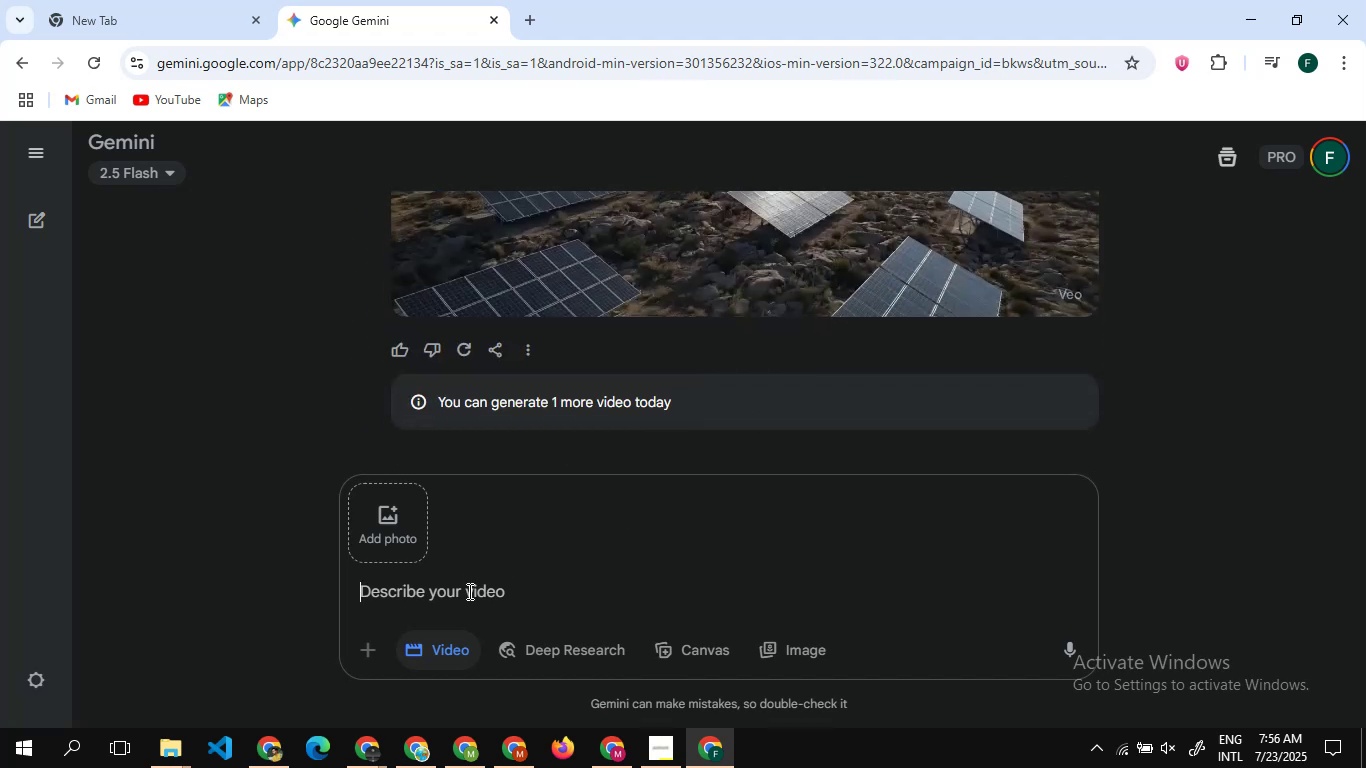 
left_click([468, 591])
 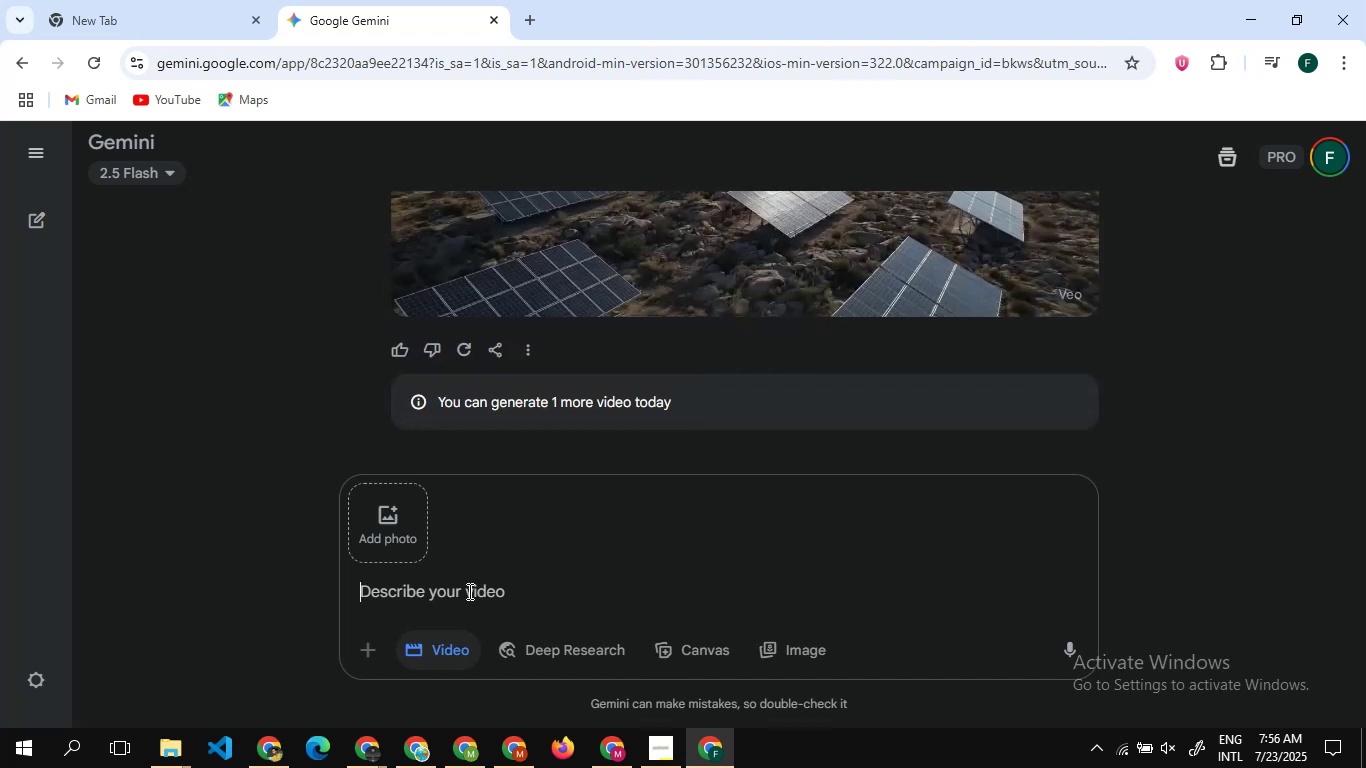 
key(Control+V)
 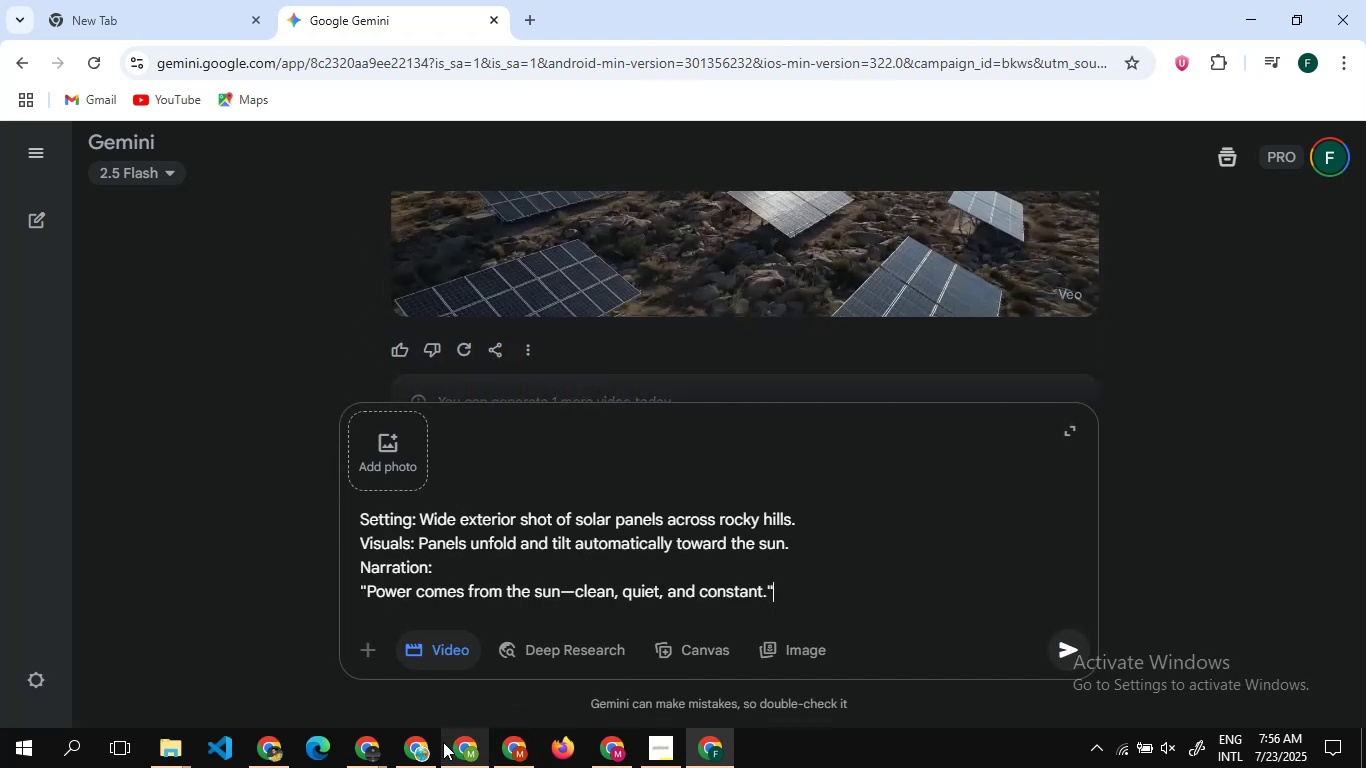 
left_click([418, 742])
 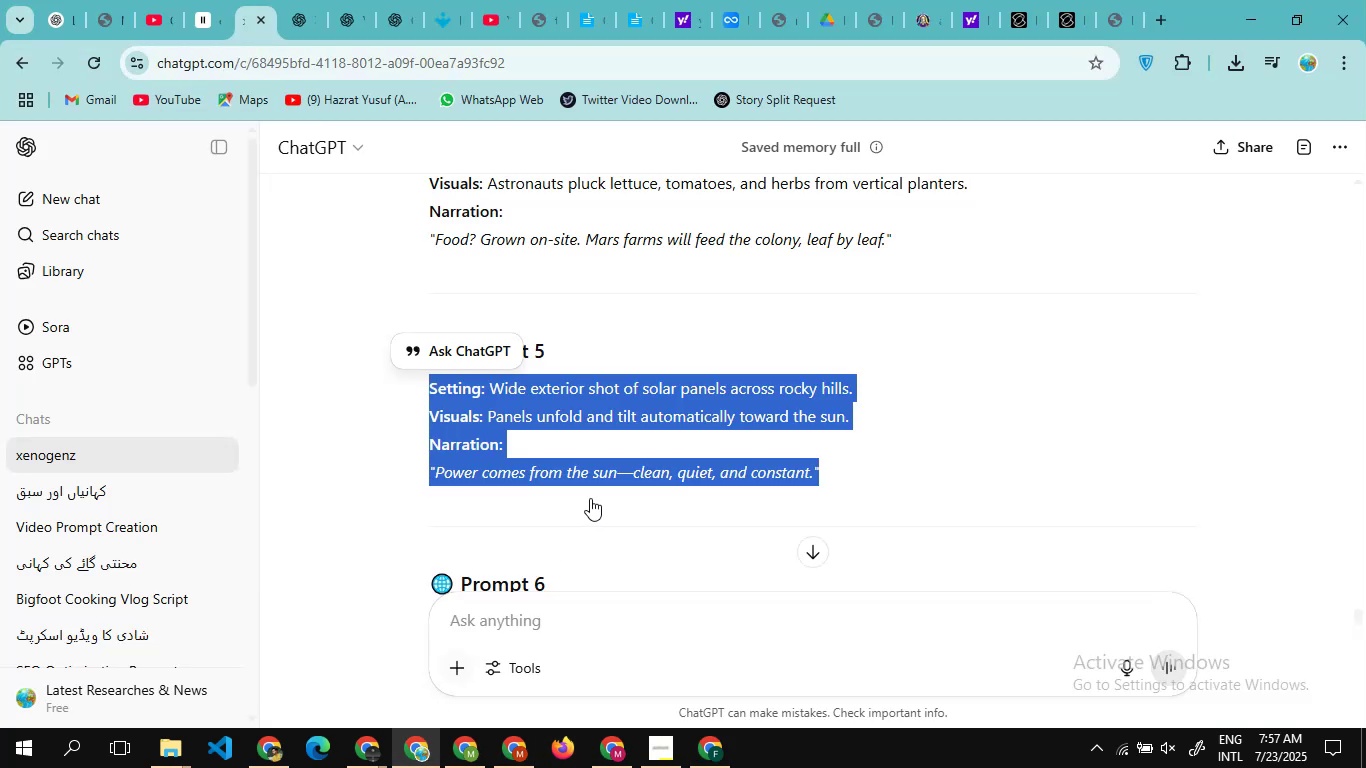 
scroll: coordinate [596, 494], scroll_direction: down, amount: 3.0
 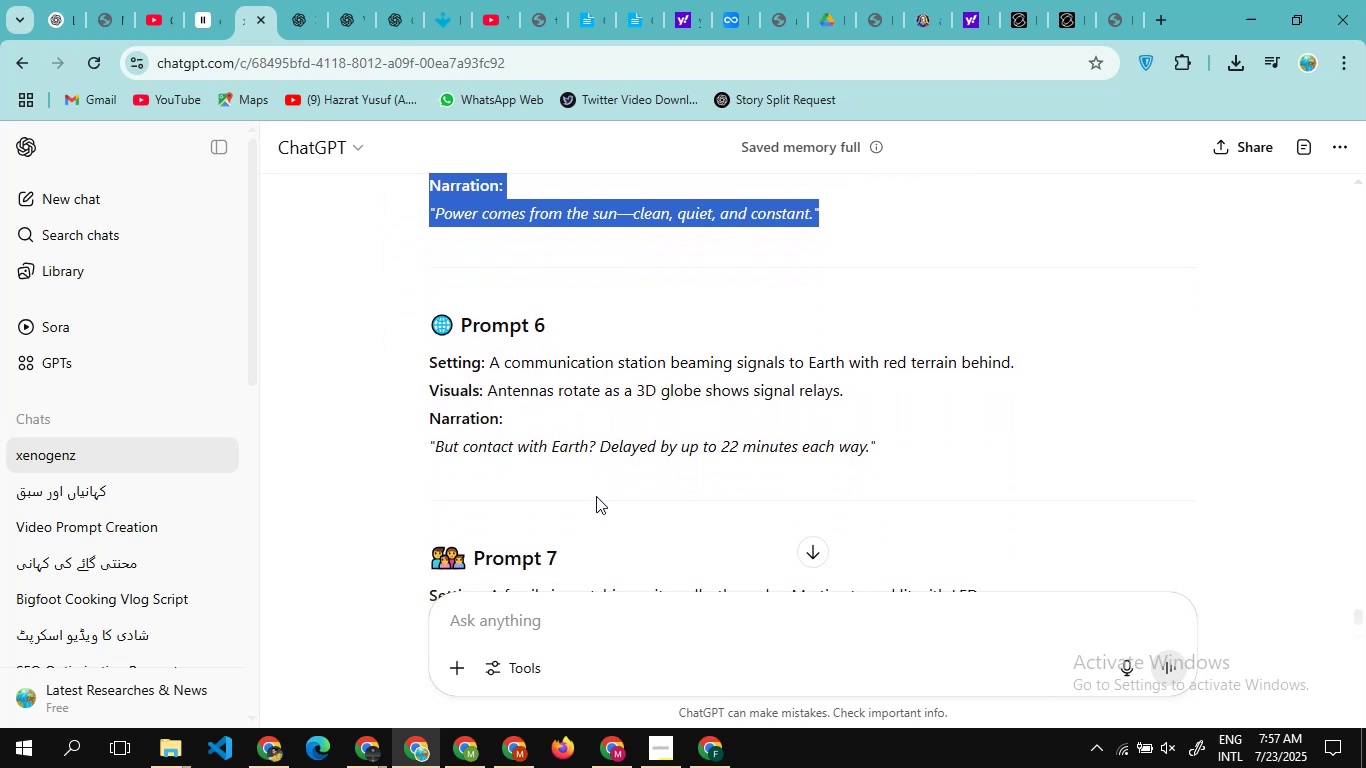 
left_click_drag(start_coordinate=[596, 496], to_coordinate=[416, 365])
 